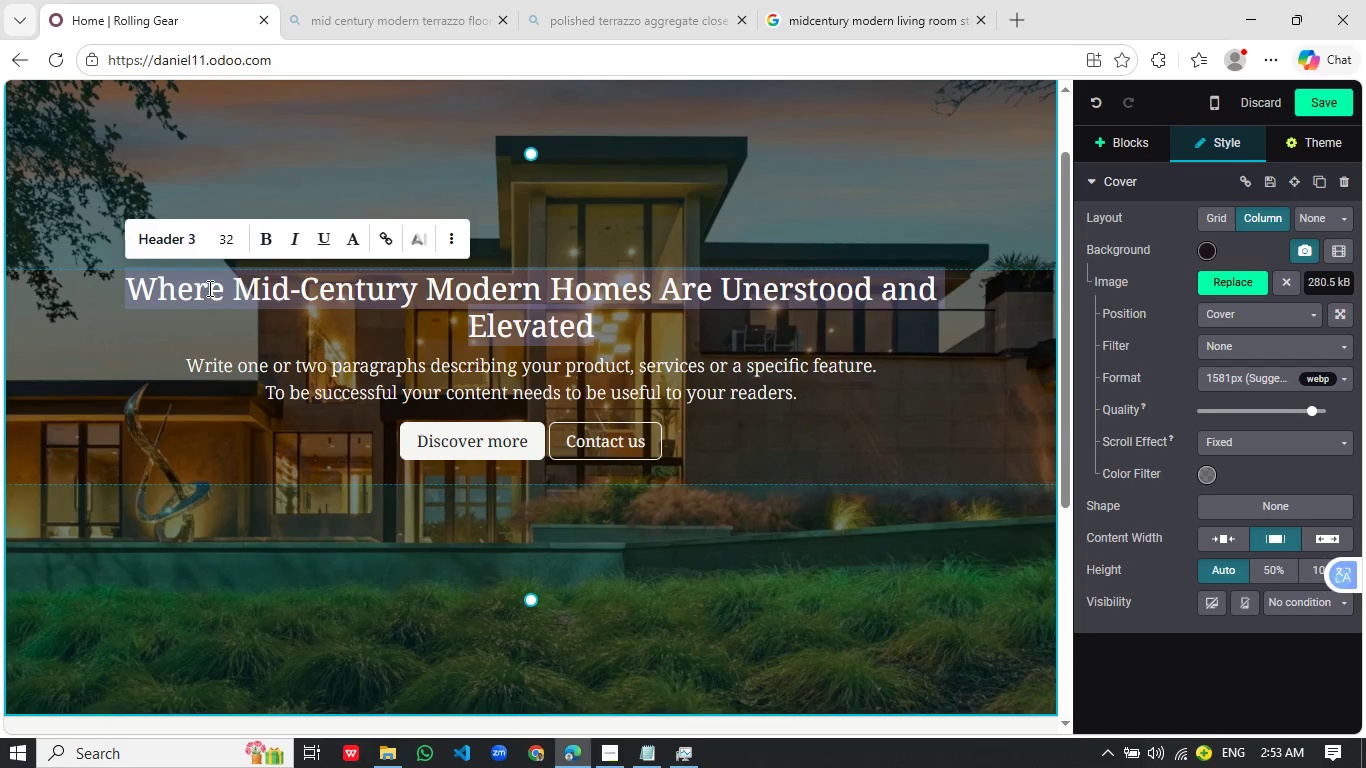 
left_click([180, 242])
 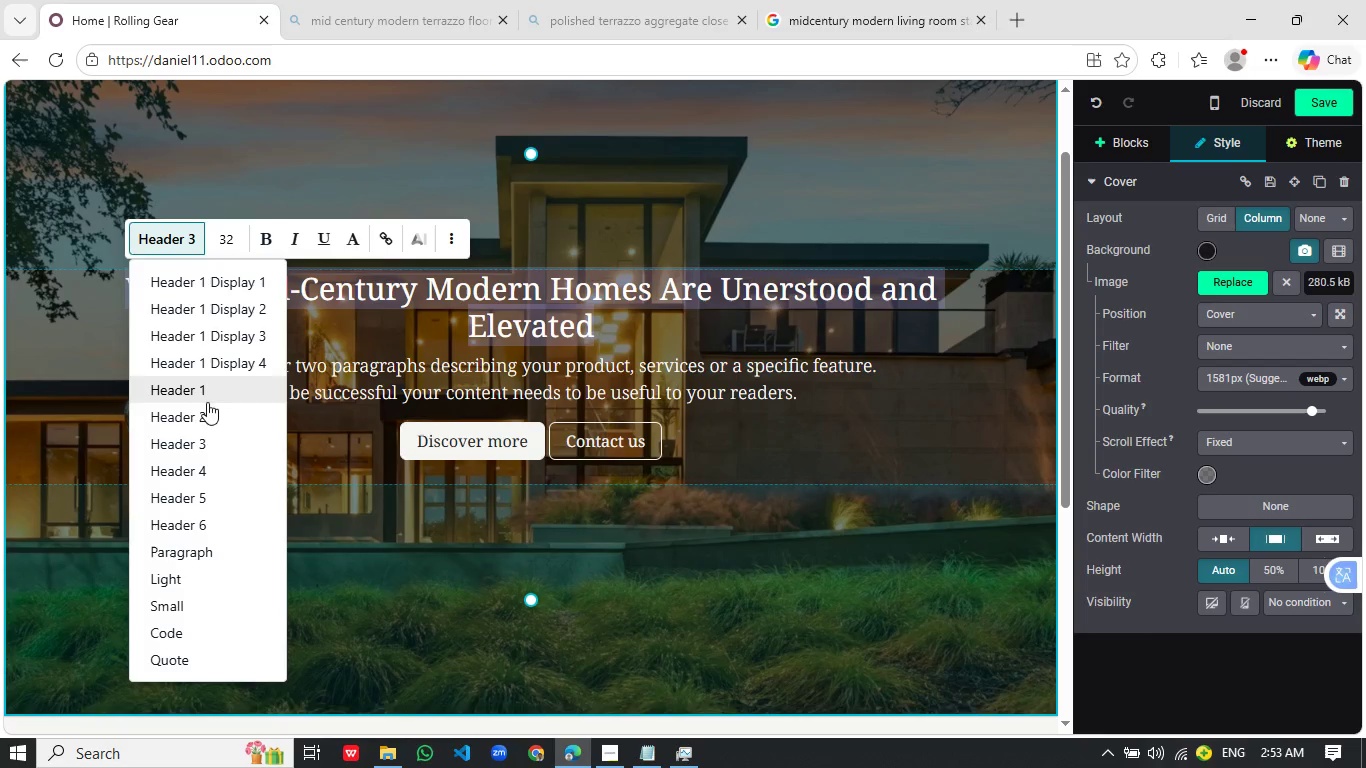 
left_click([207, 417])
 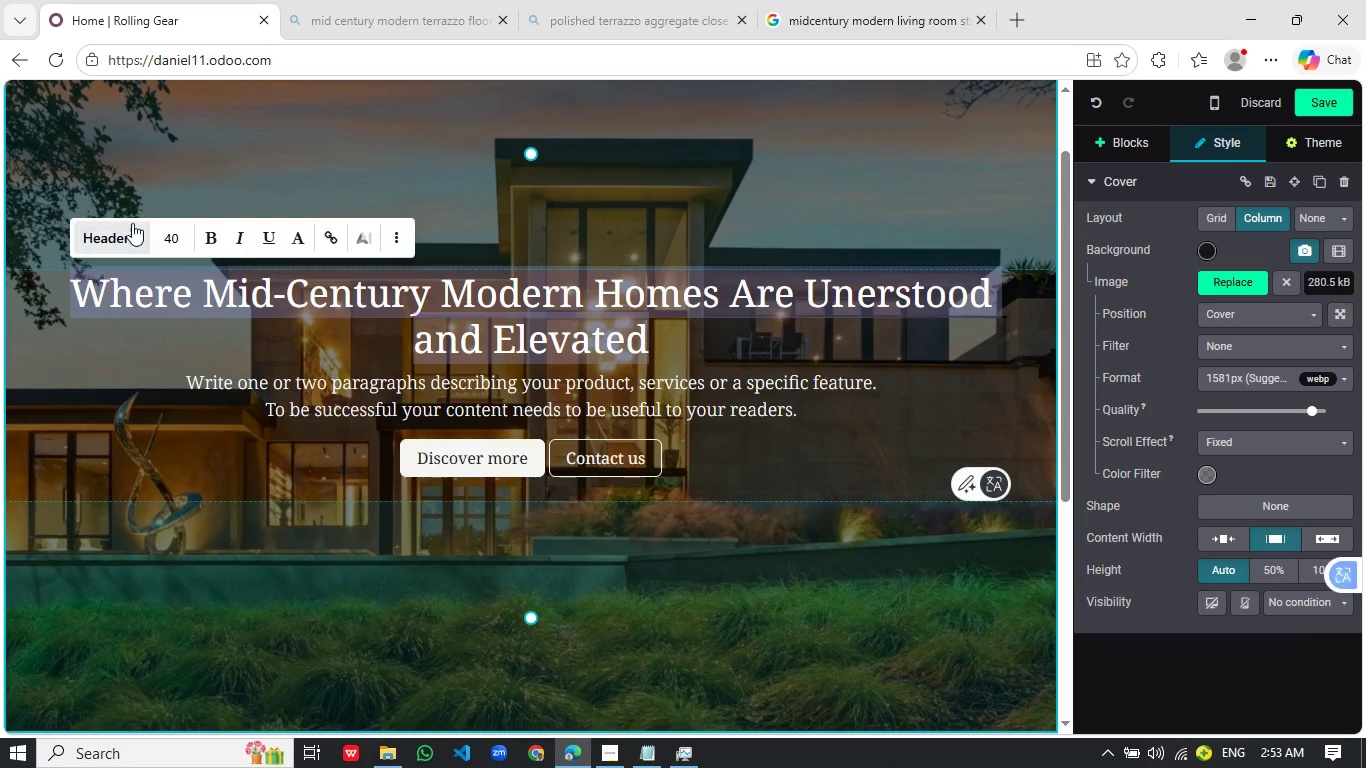 
left_click([104, 242])
 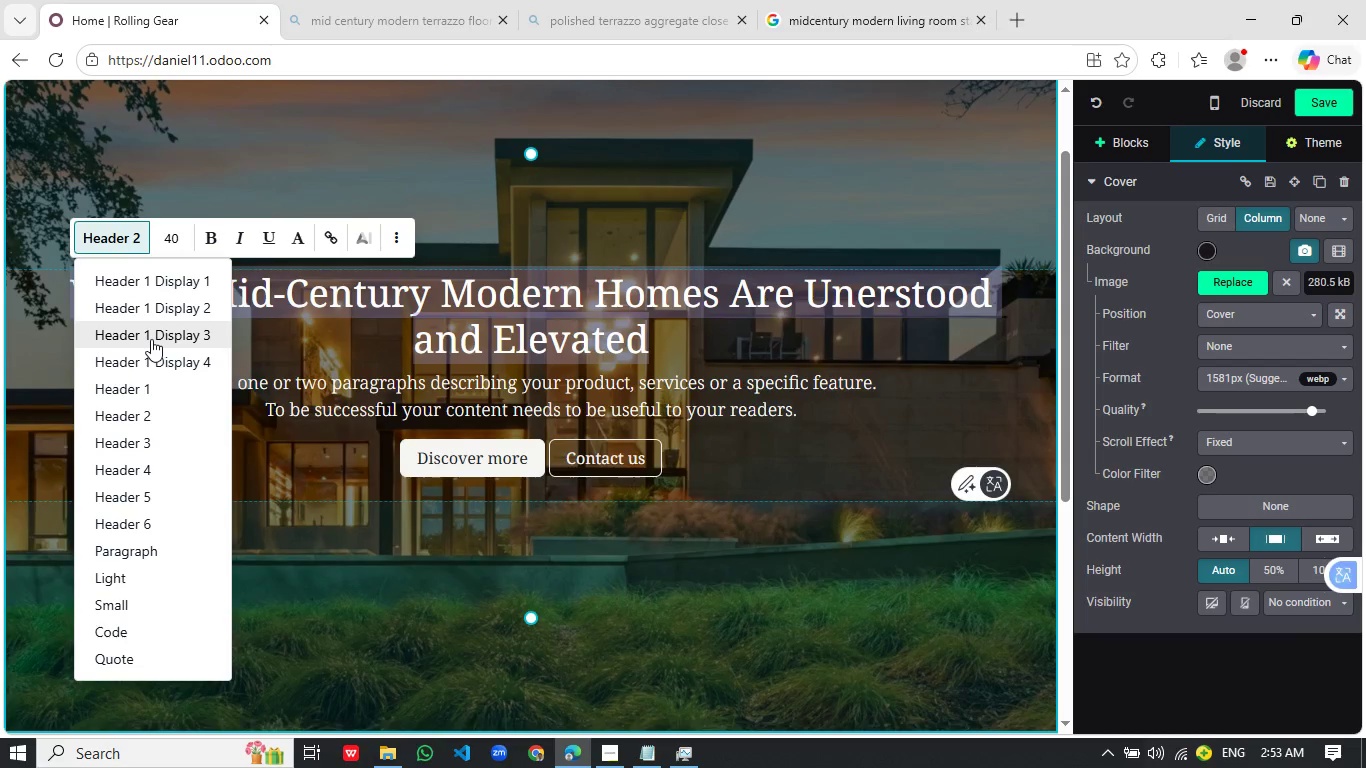 
left_click([151, 339])
 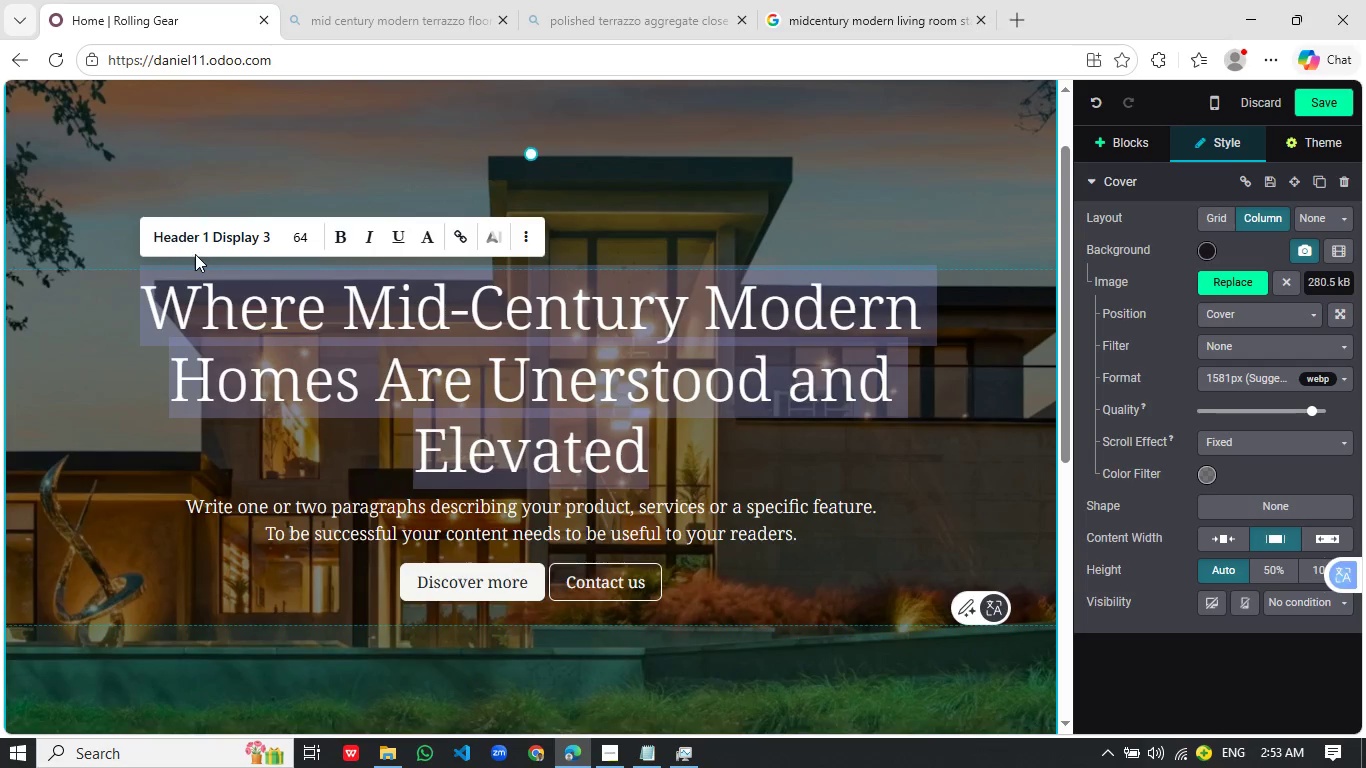 
left_click([204, 246])
 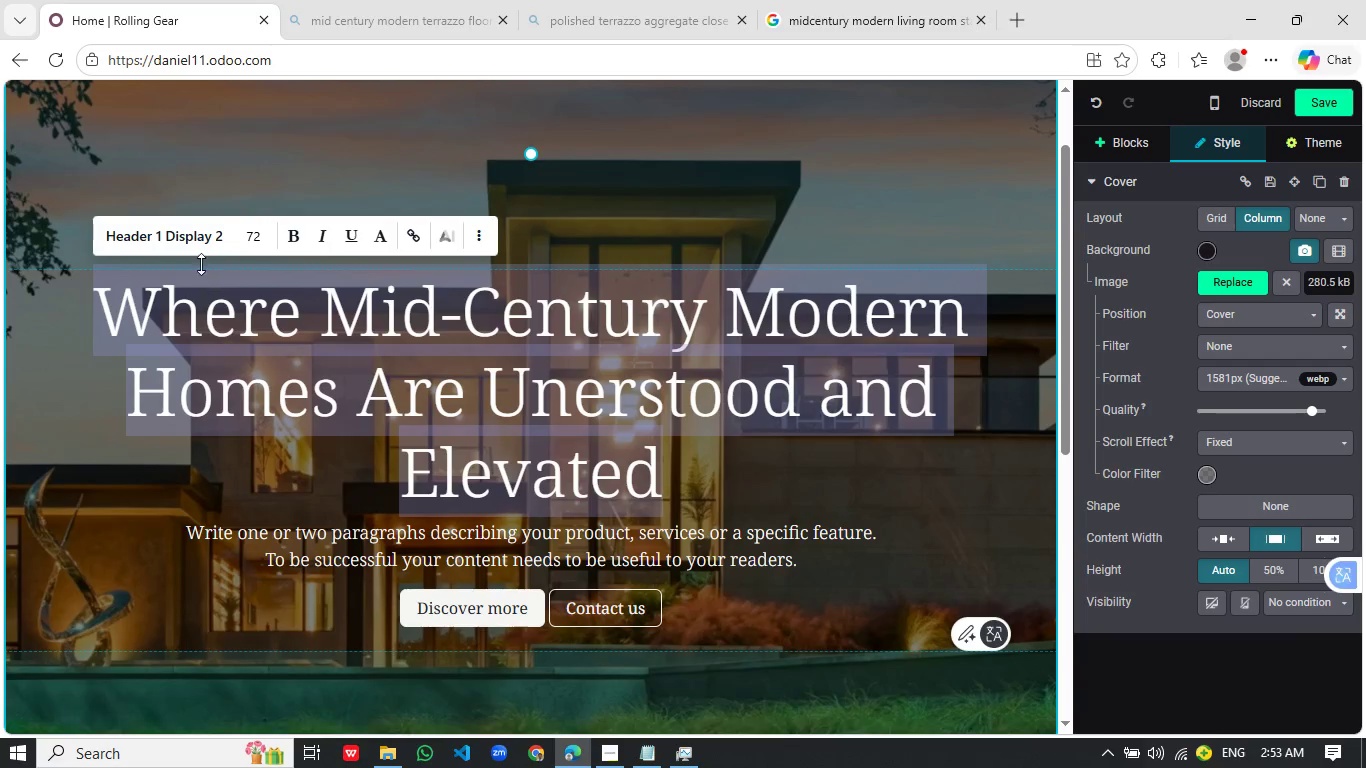 
left_click([169, 242])
 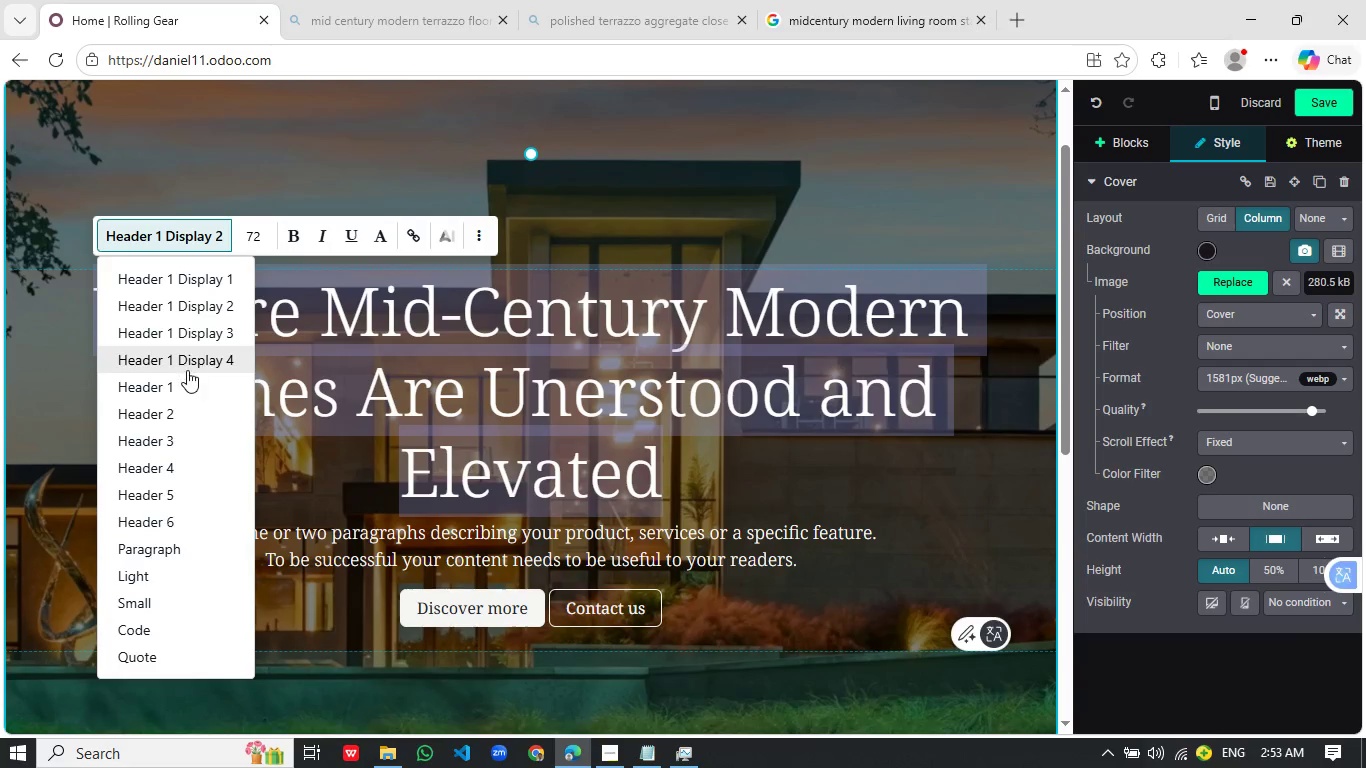 
left_click([187, 371])
 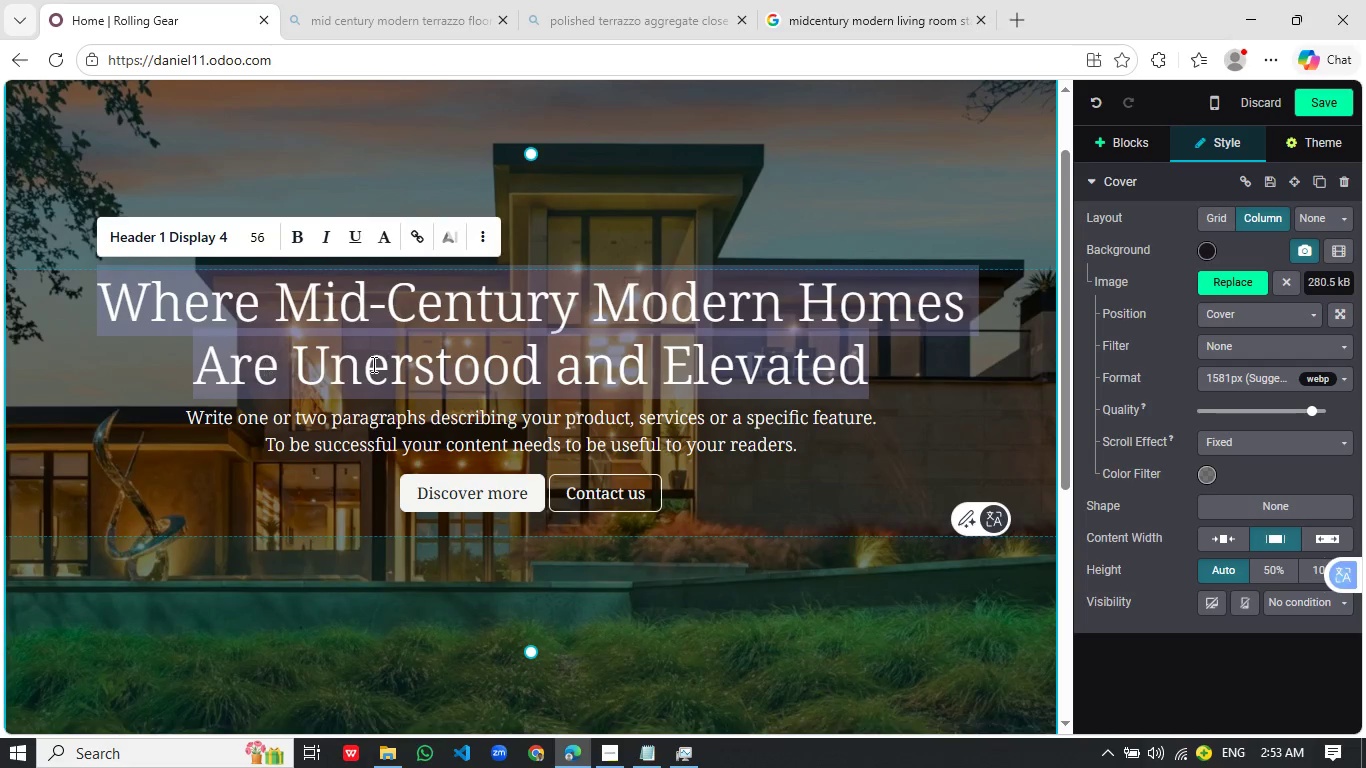 
left_click([548, 348])
 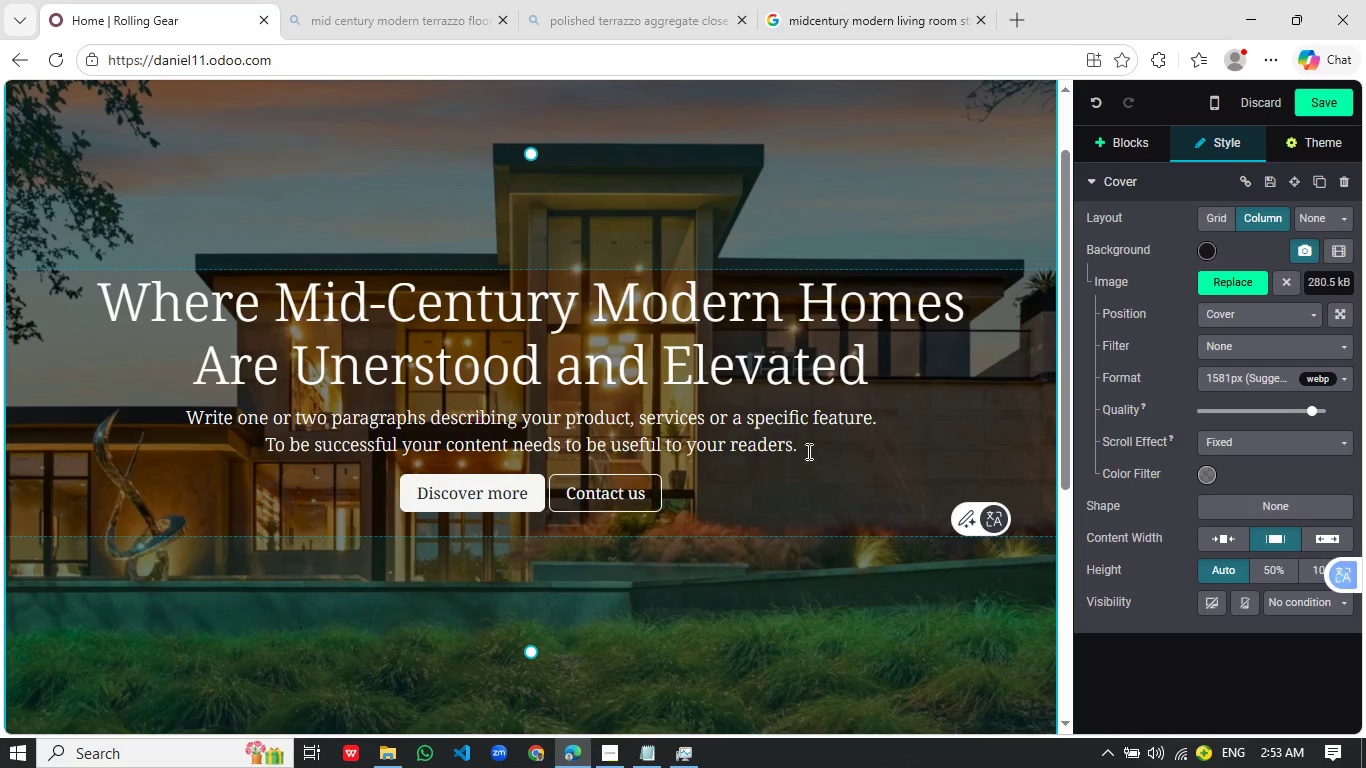 
left_click_drag(start_coordinate=[811, 451], to_coordinate=[194, 423])
 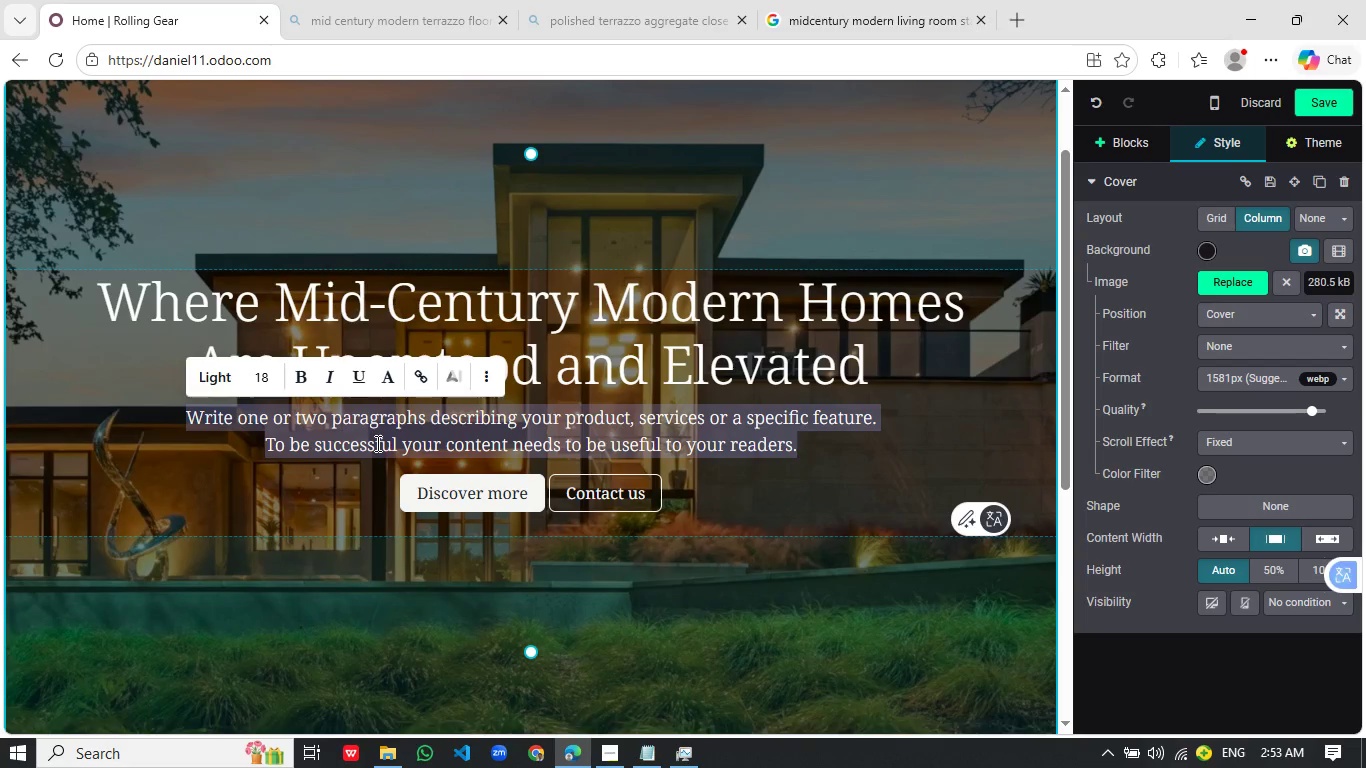 
wait(6.33)
 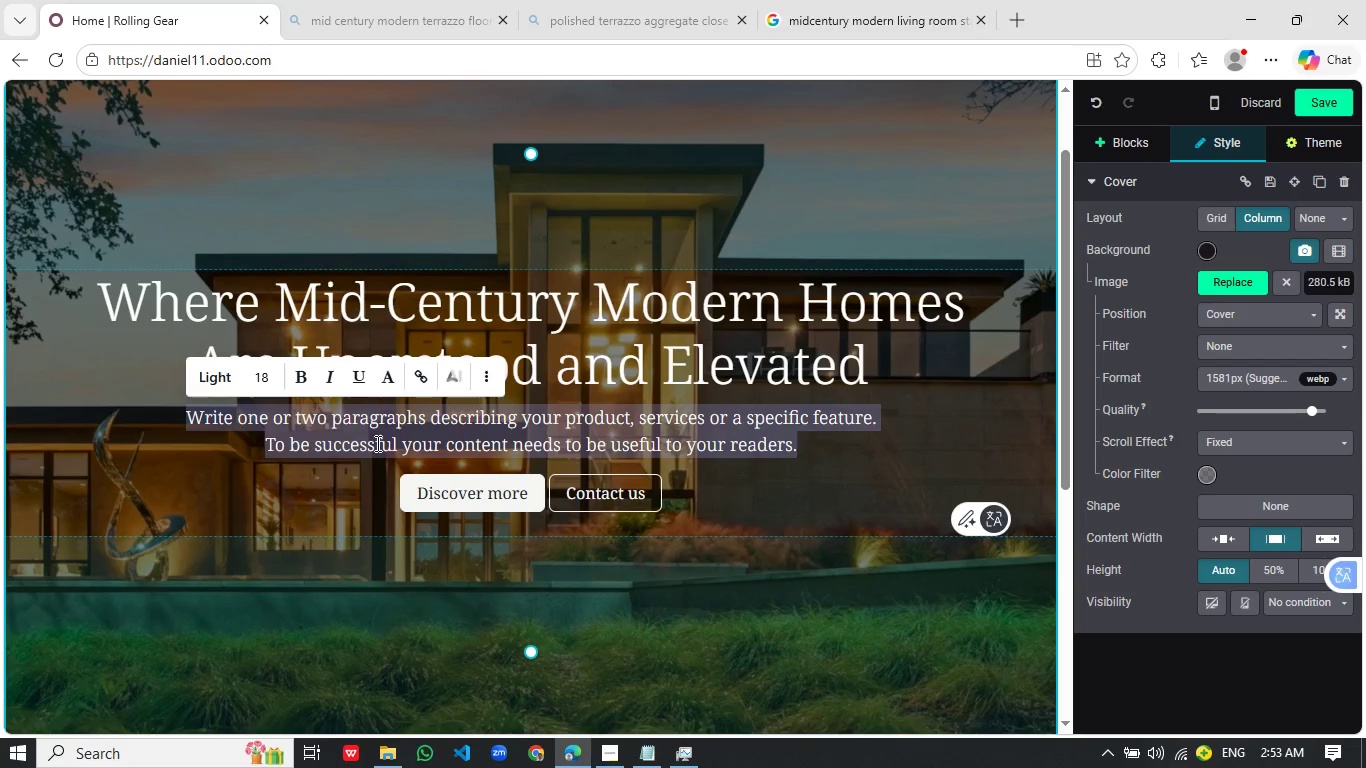 
type(Specialize representation for owners )
 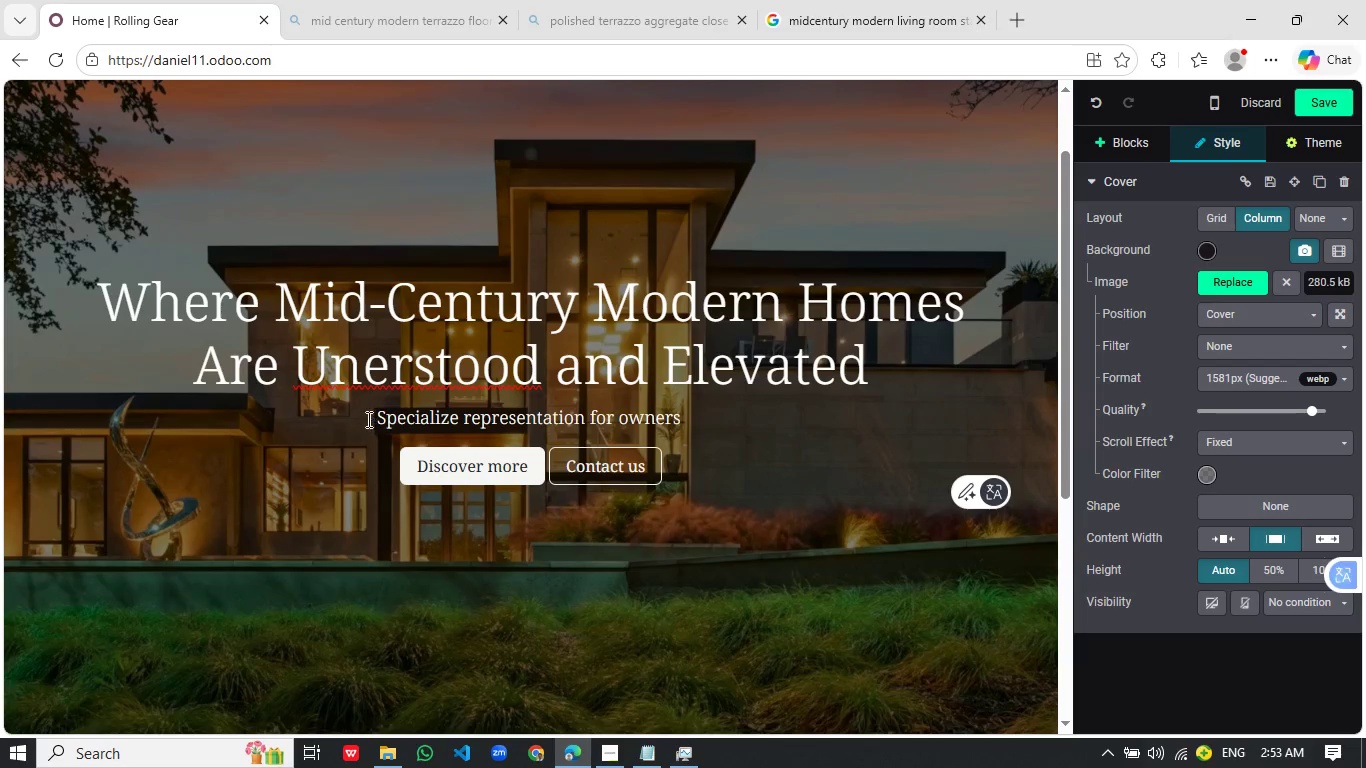 
left_click([361, 377])
 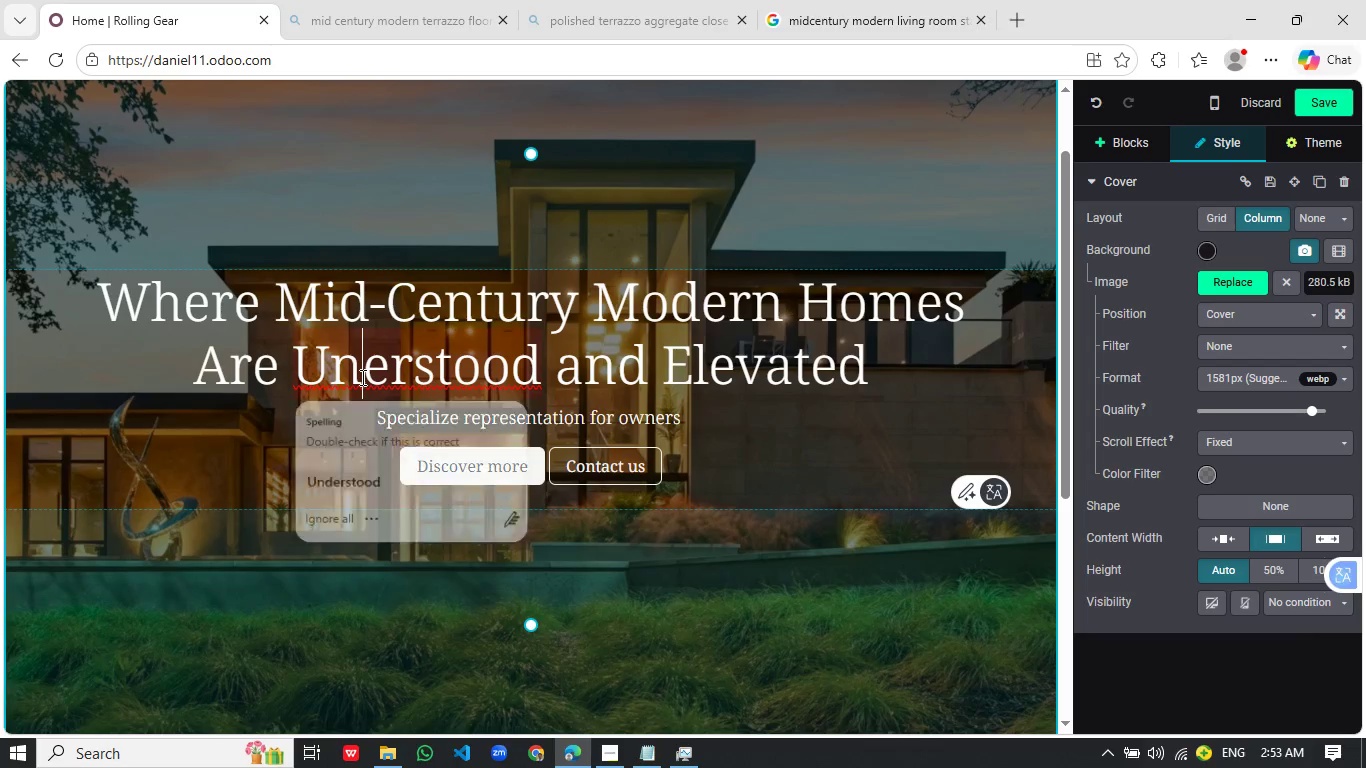 
key(D)
 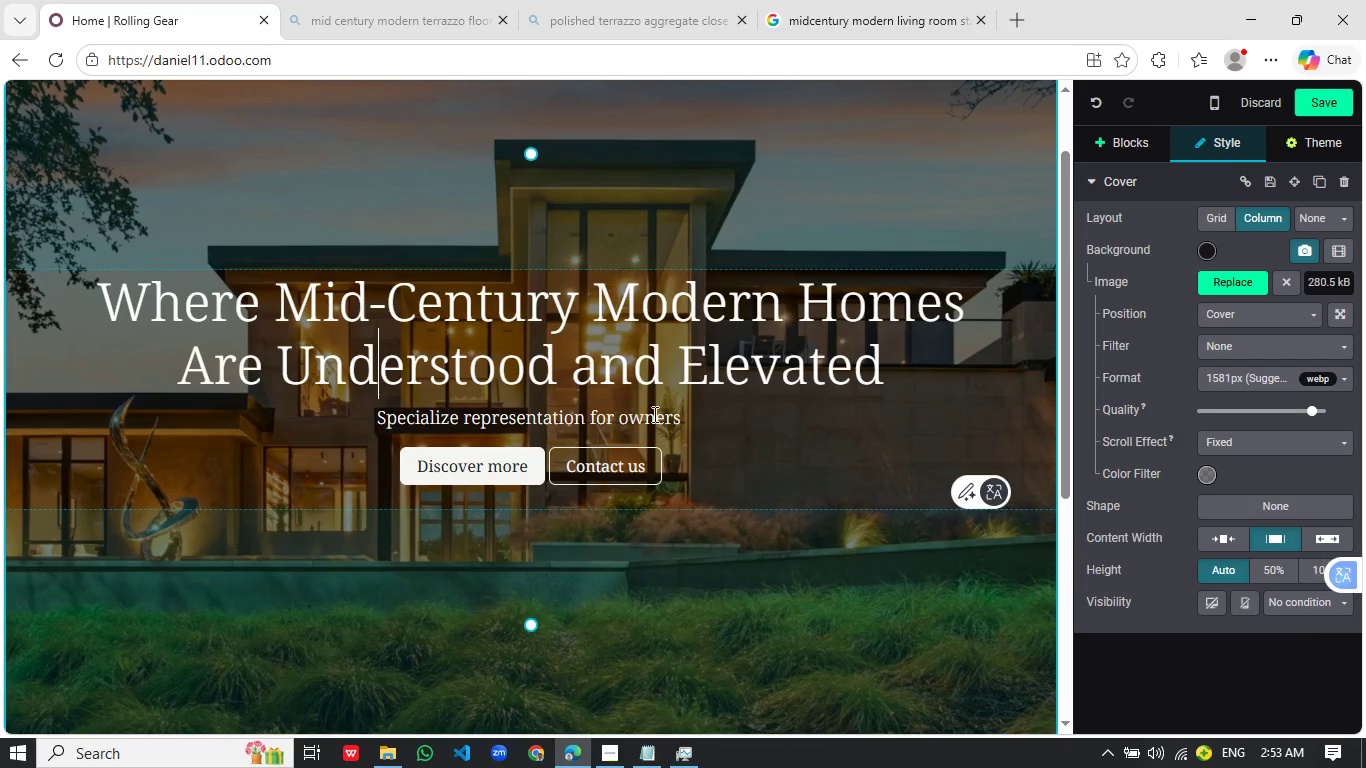 
left_click([701, 417])
 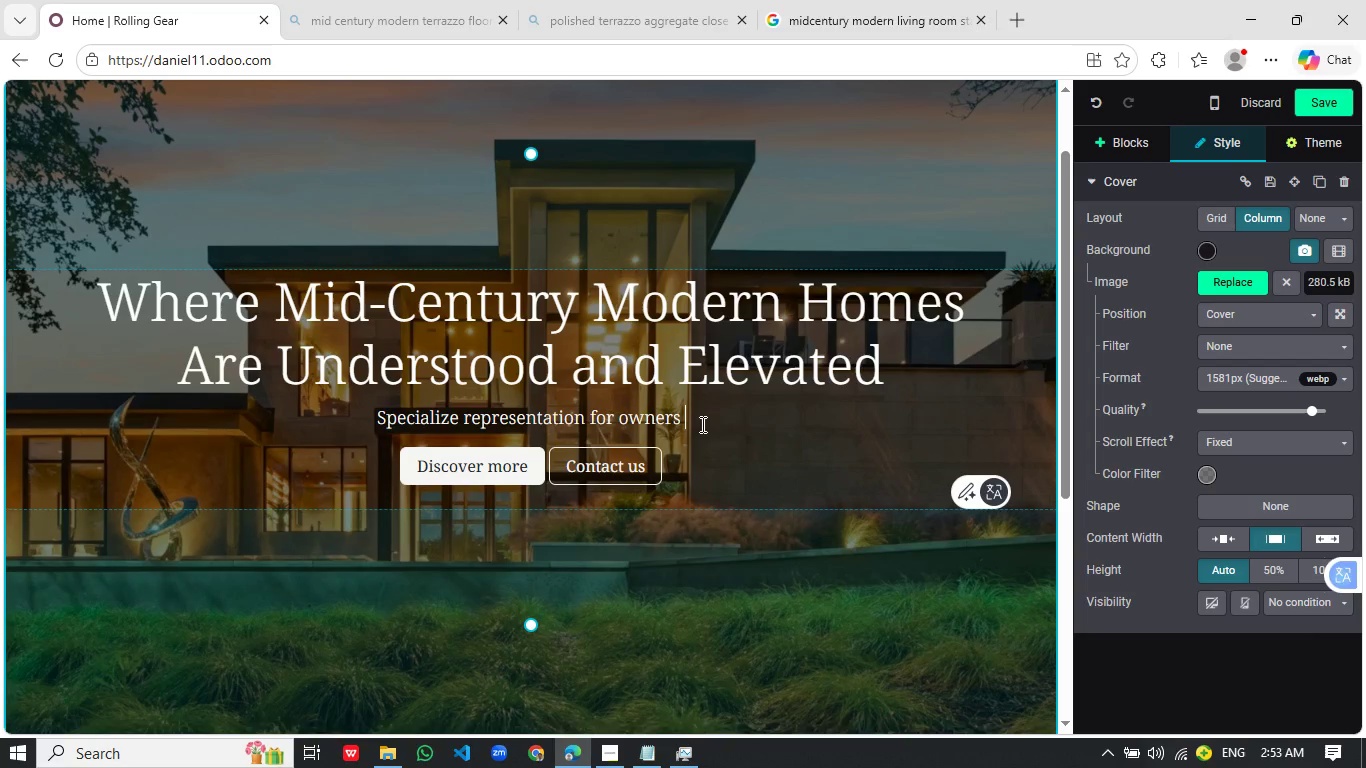 
wait(9.33)
 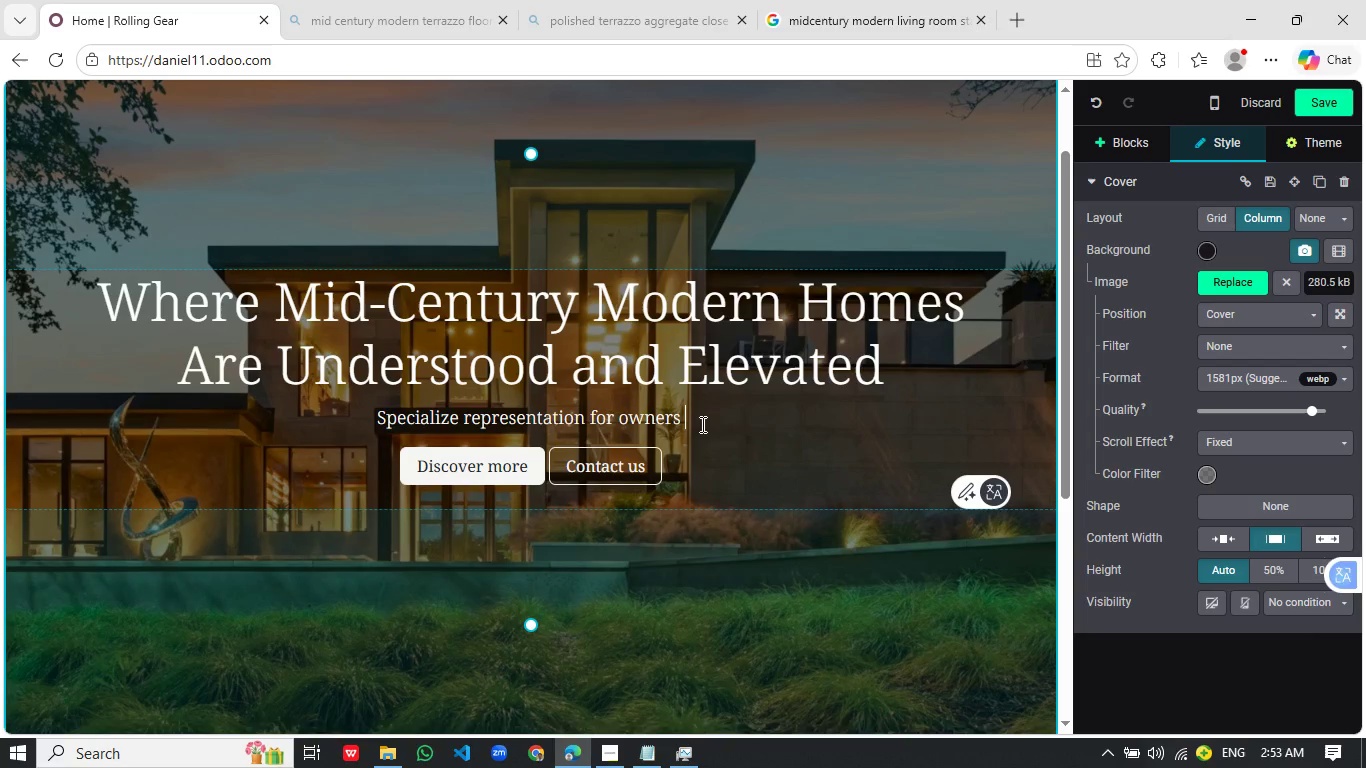 
type(of )
 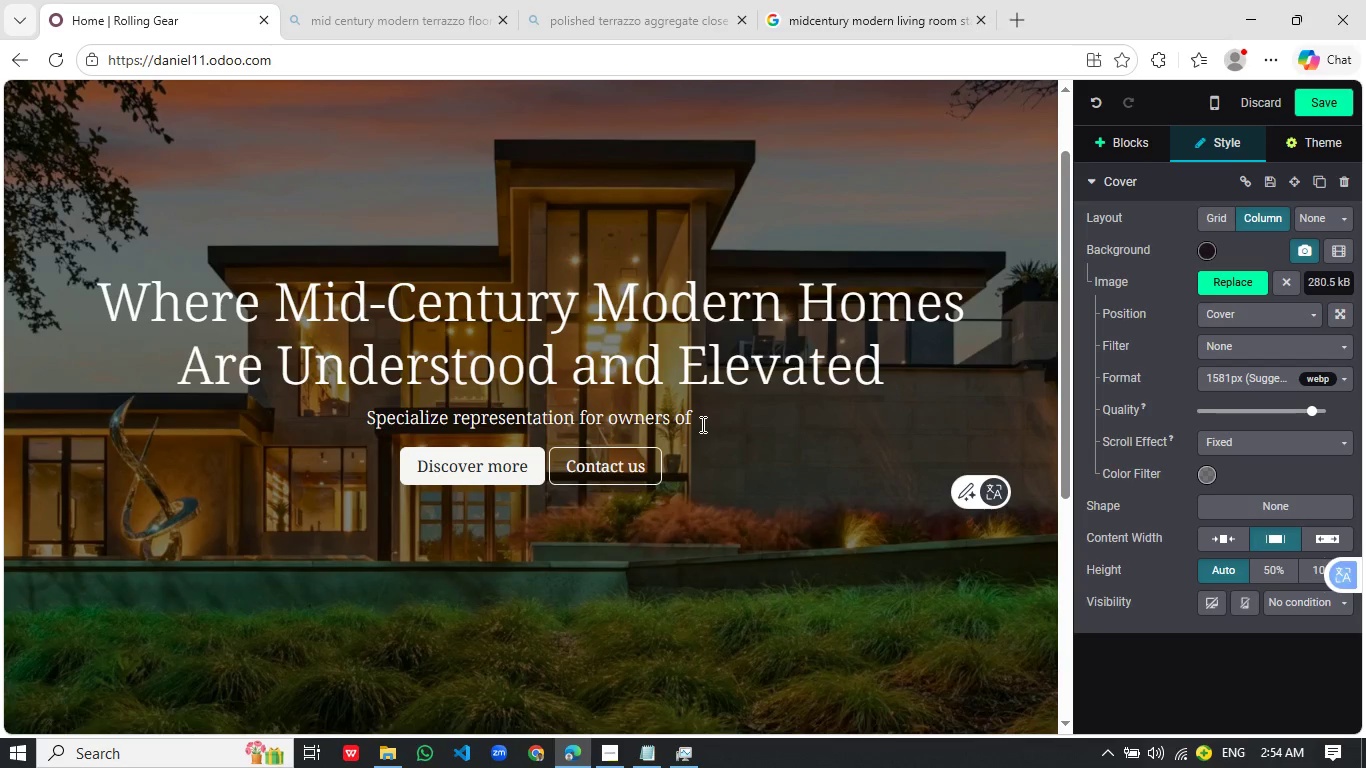 
wait(5.24)
 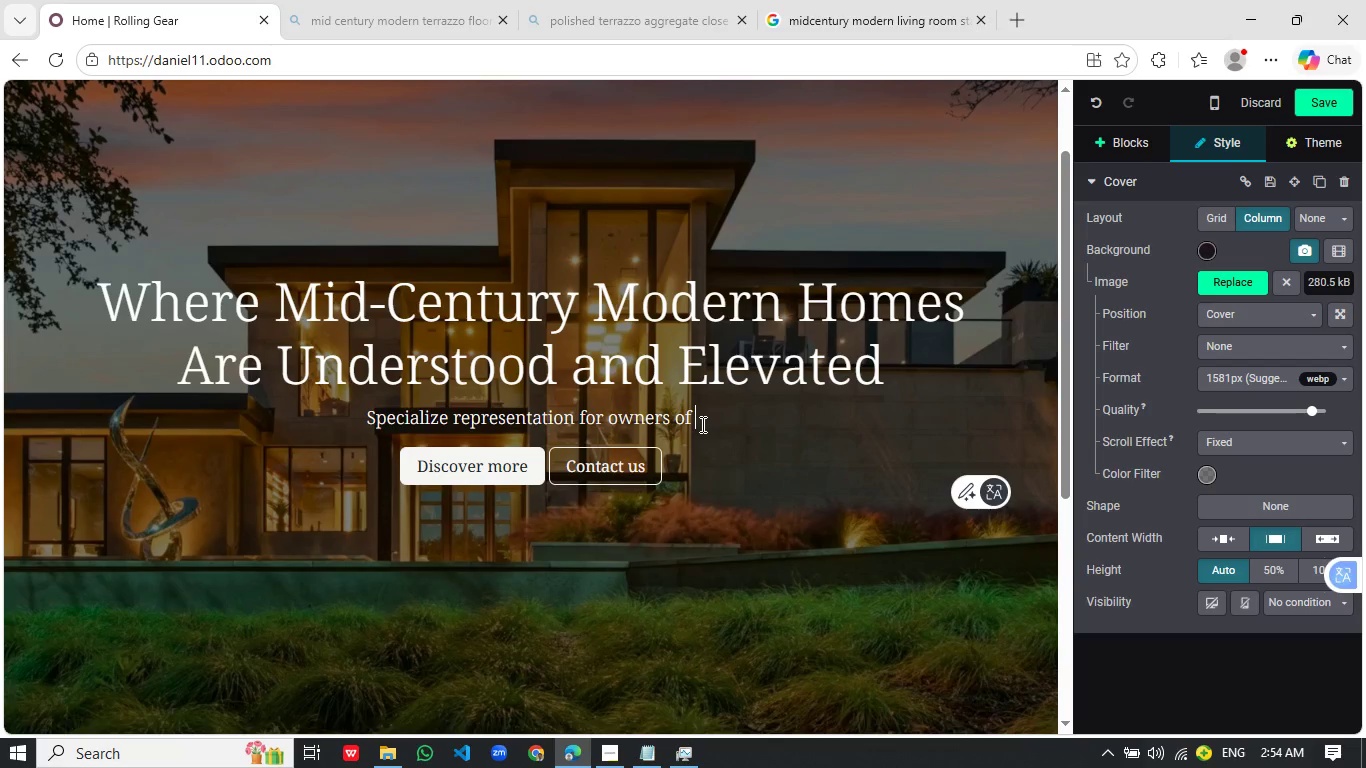 
type(architech)
key(Backspace)
type(turally significant 1950s-)
 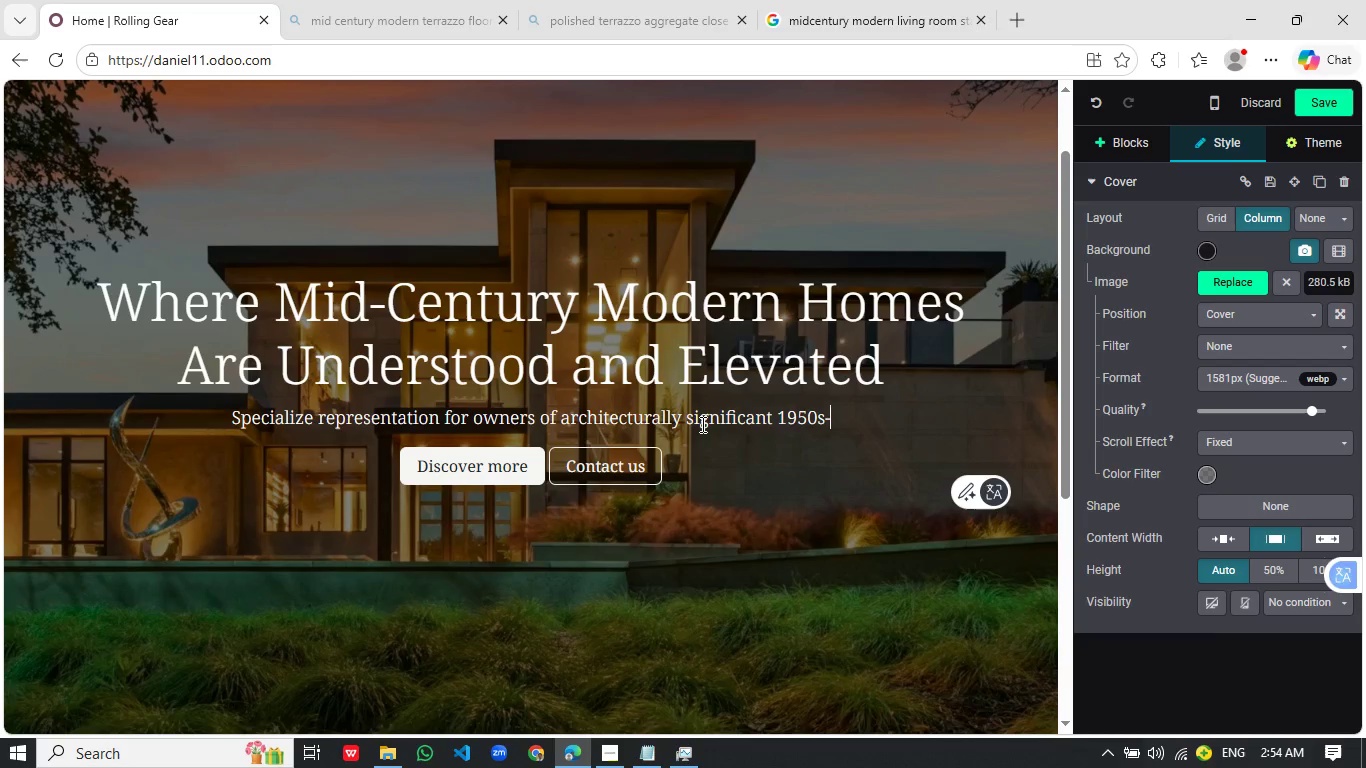 
key(ArrowLeft)
 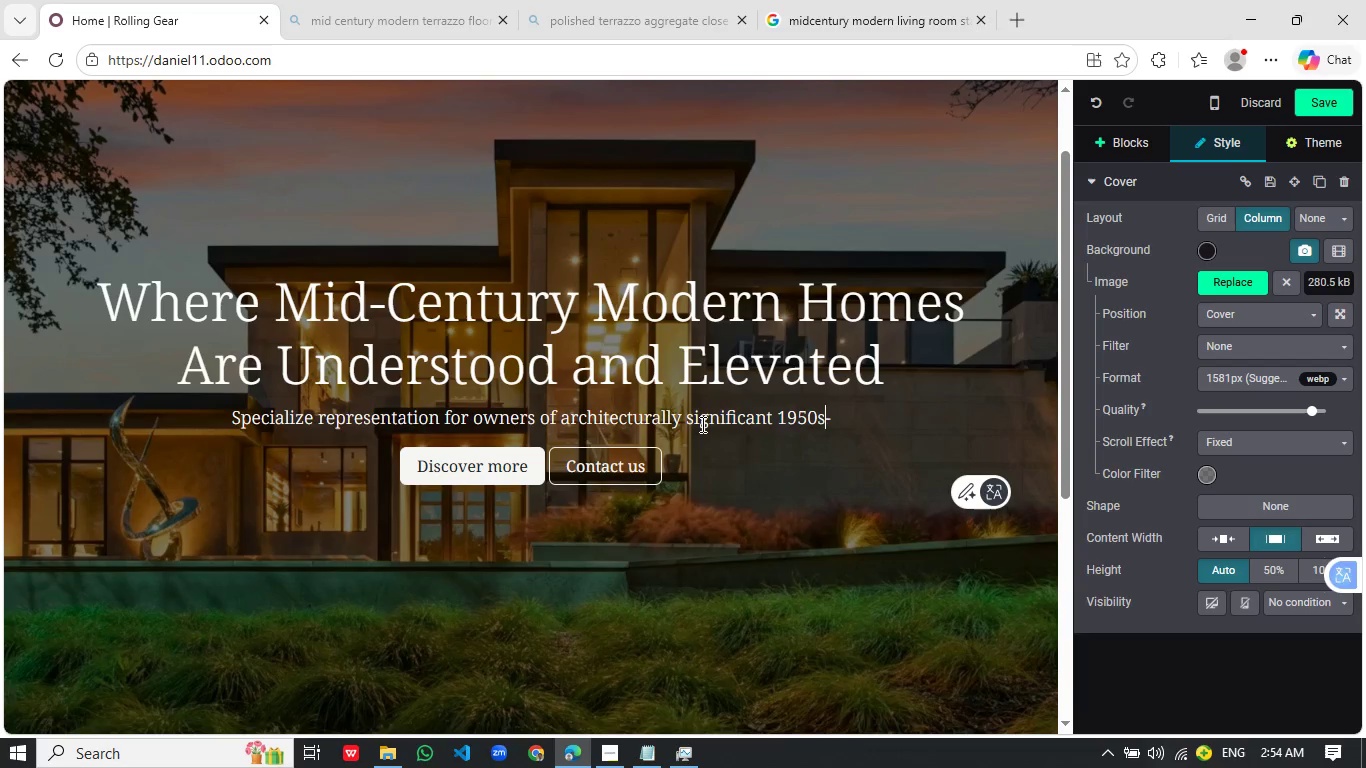 
key(Space)
 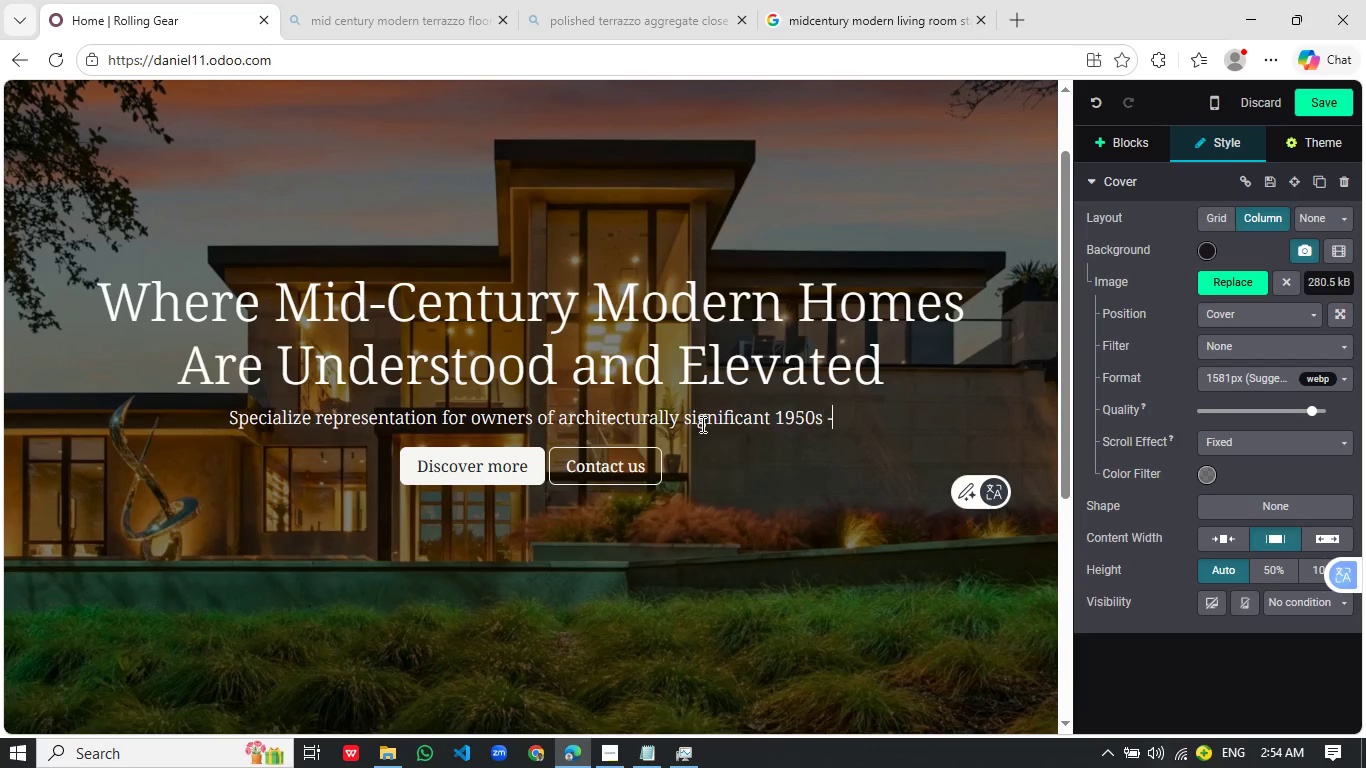 
key(ArrowRight)
 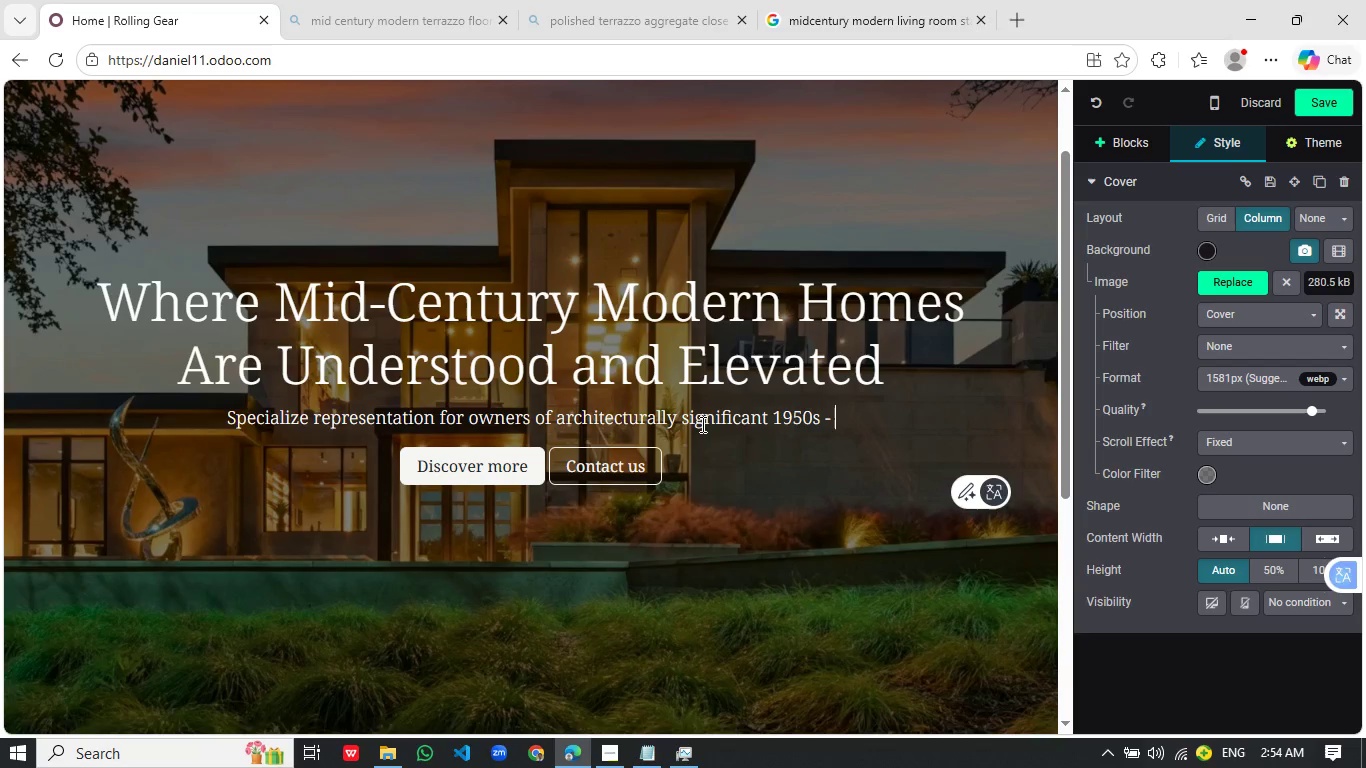 
type( 60s homes, focused on preservation, presentation, and premium market positioning)
 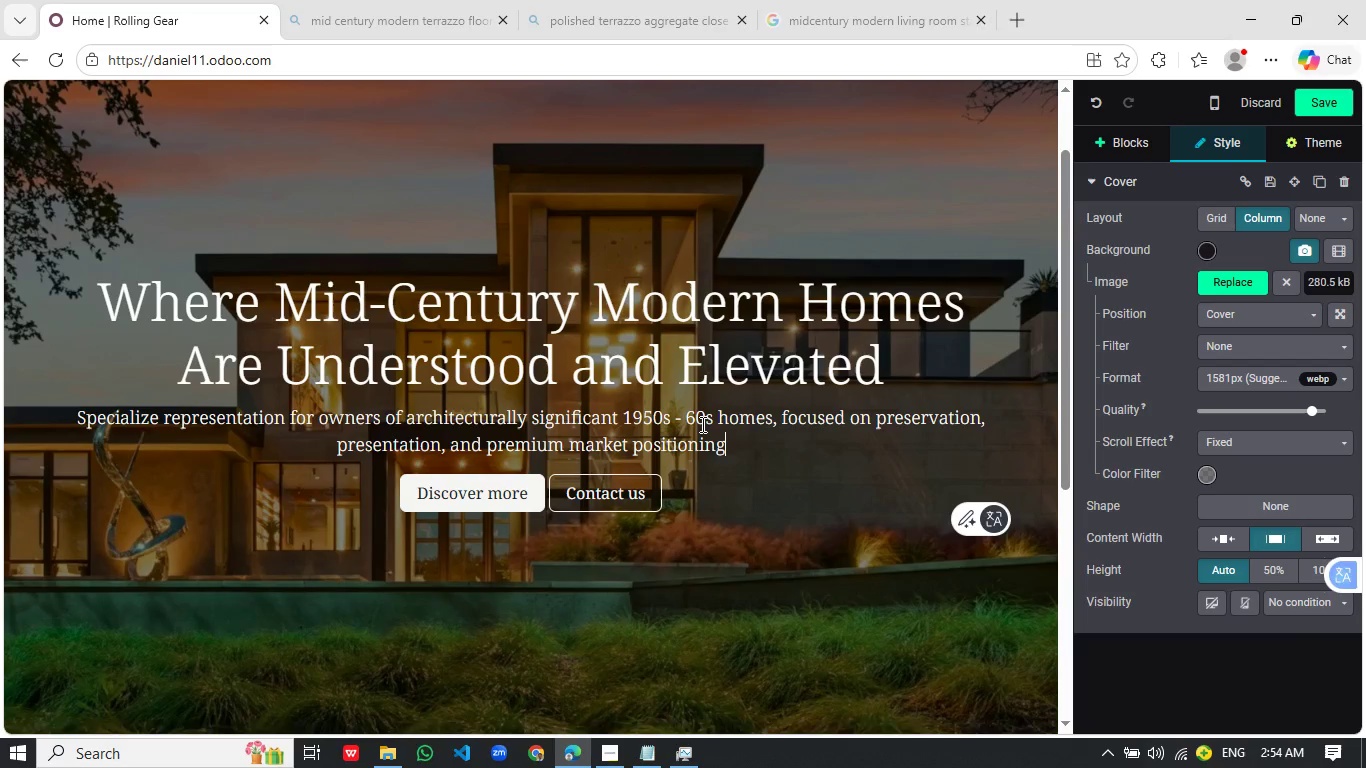 
mouse_move([621, 495])
 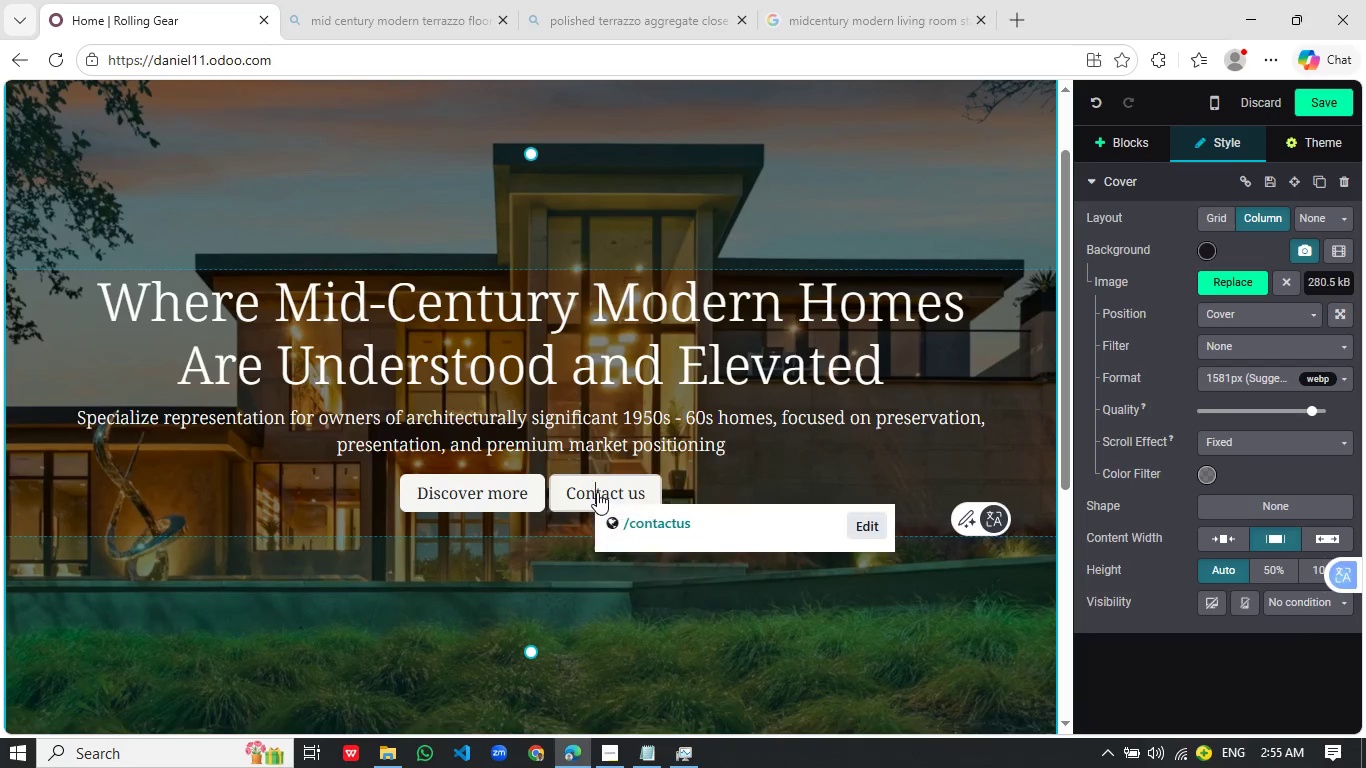 
left_click([597, 492])
 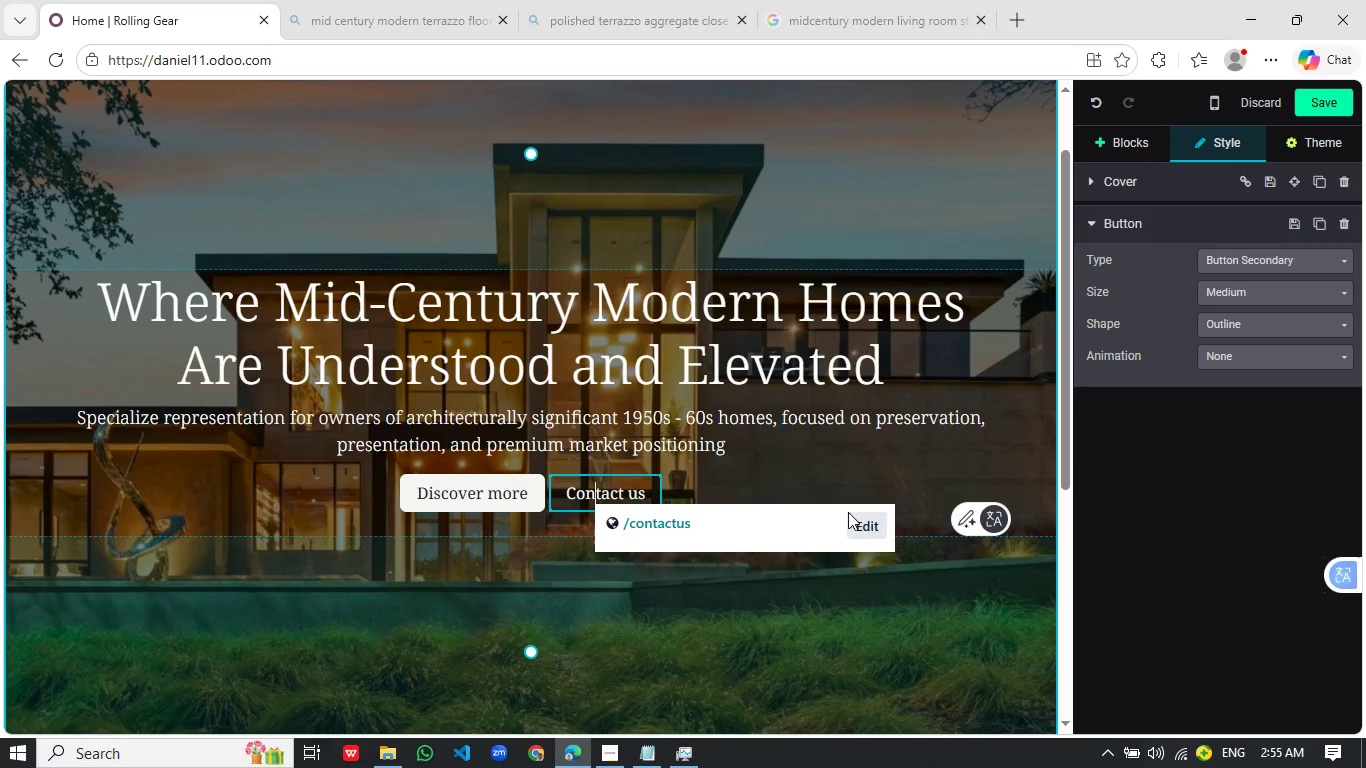 
left_click([878, 525])
 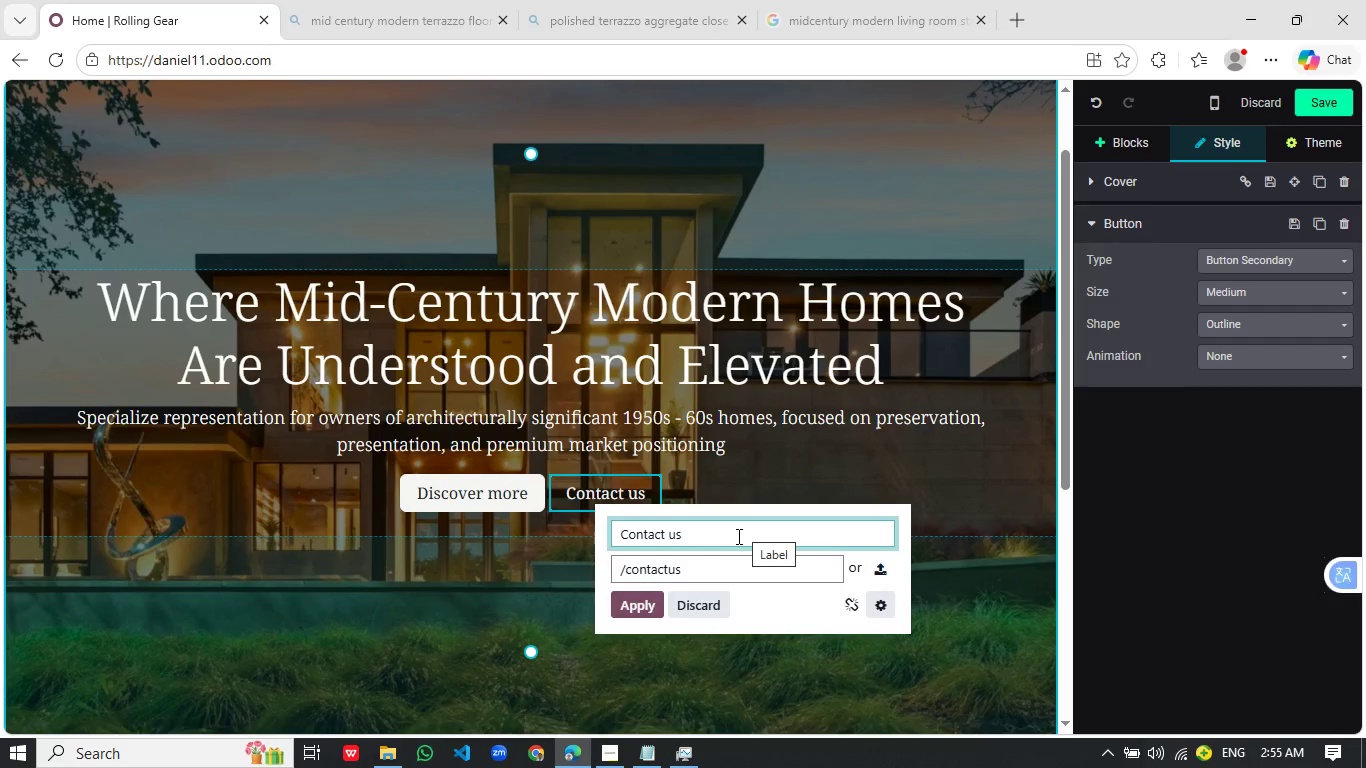 
left_click_drag(start_coordinate=[737, 536], to_coordinate=[609, 544])
 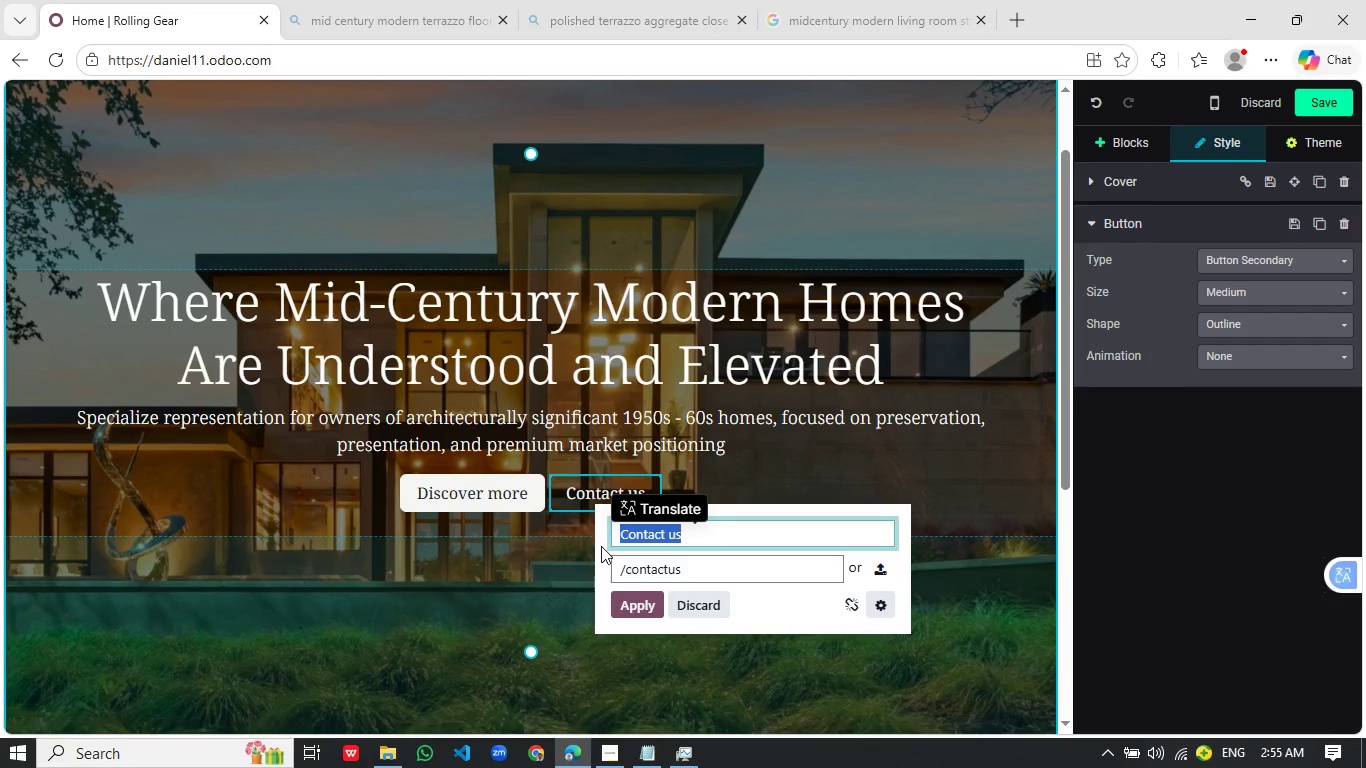 
type(BLOG)
 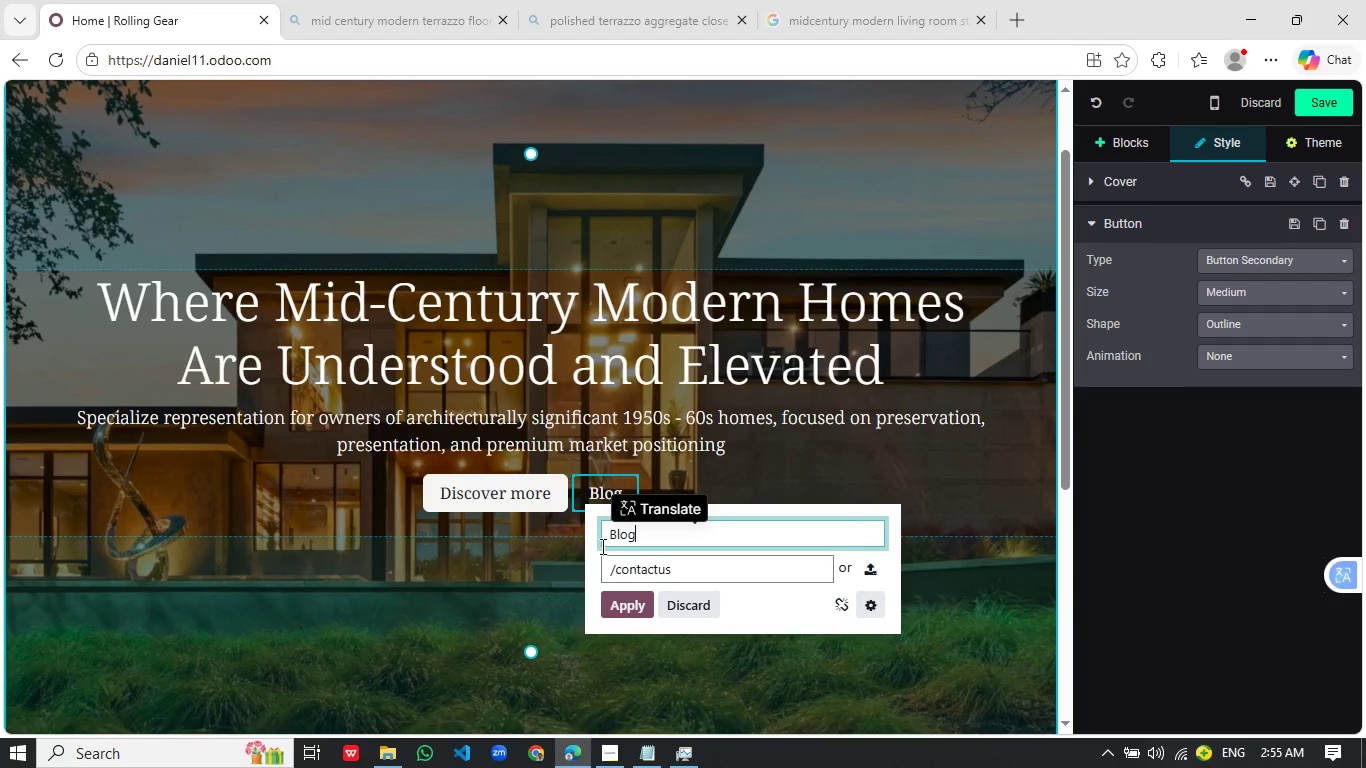 
wait(11.62)
 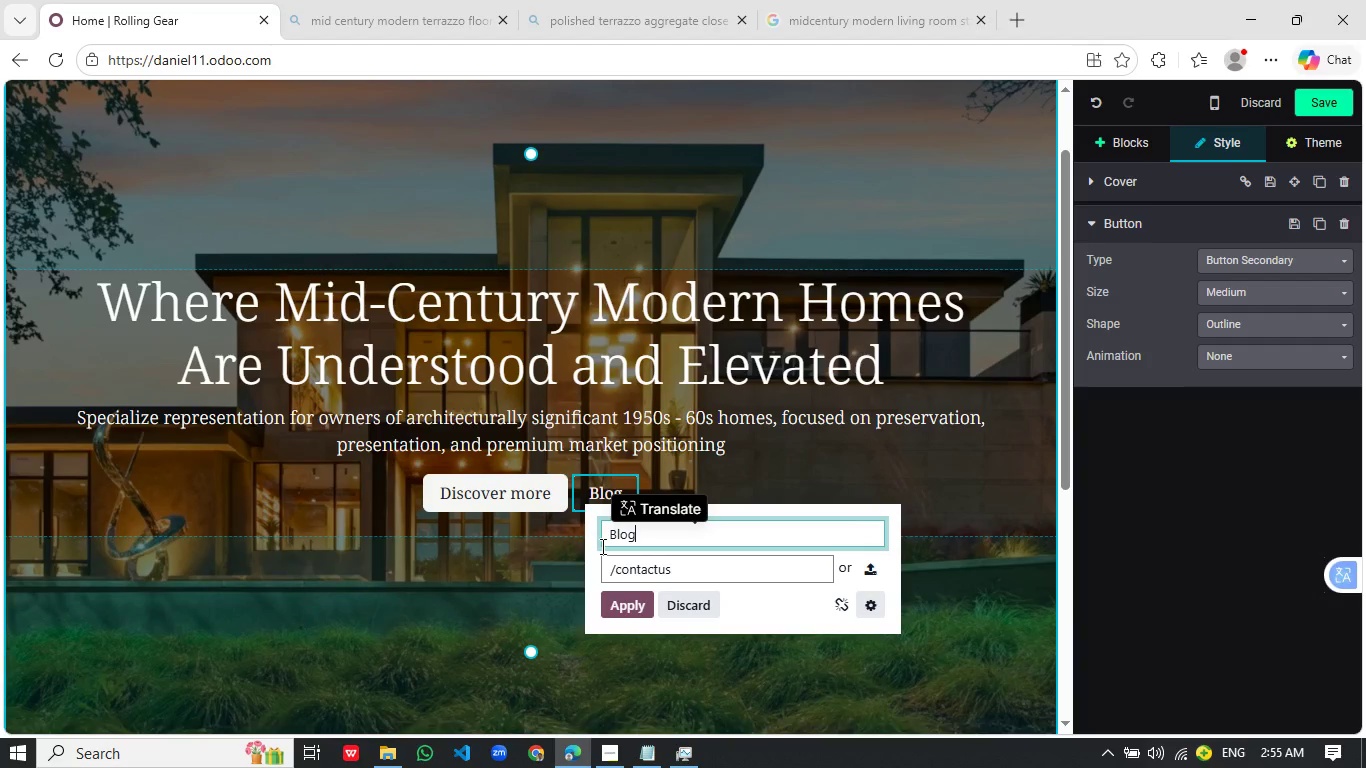 
key(S)
 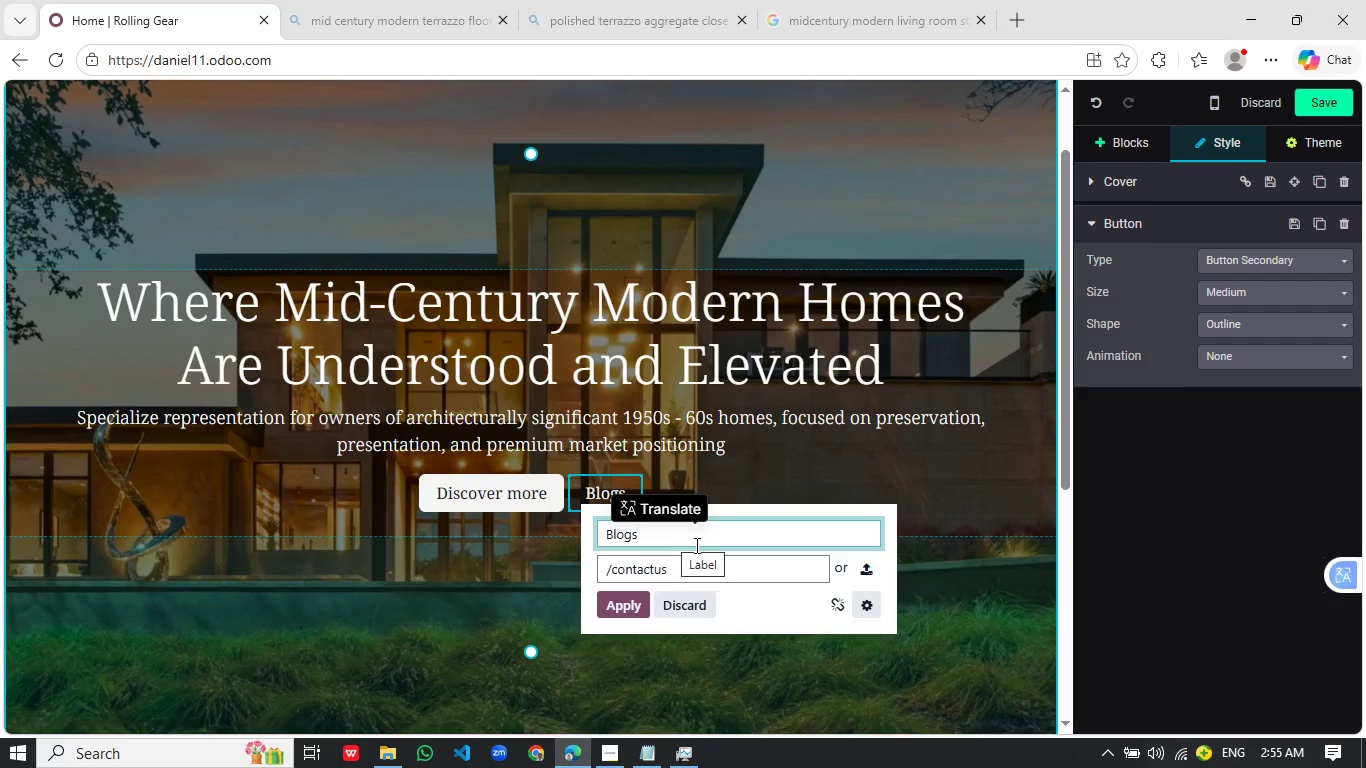 
left_click_drag(start_coordinate=[681, 572], to_coordinate=[645, 569])
 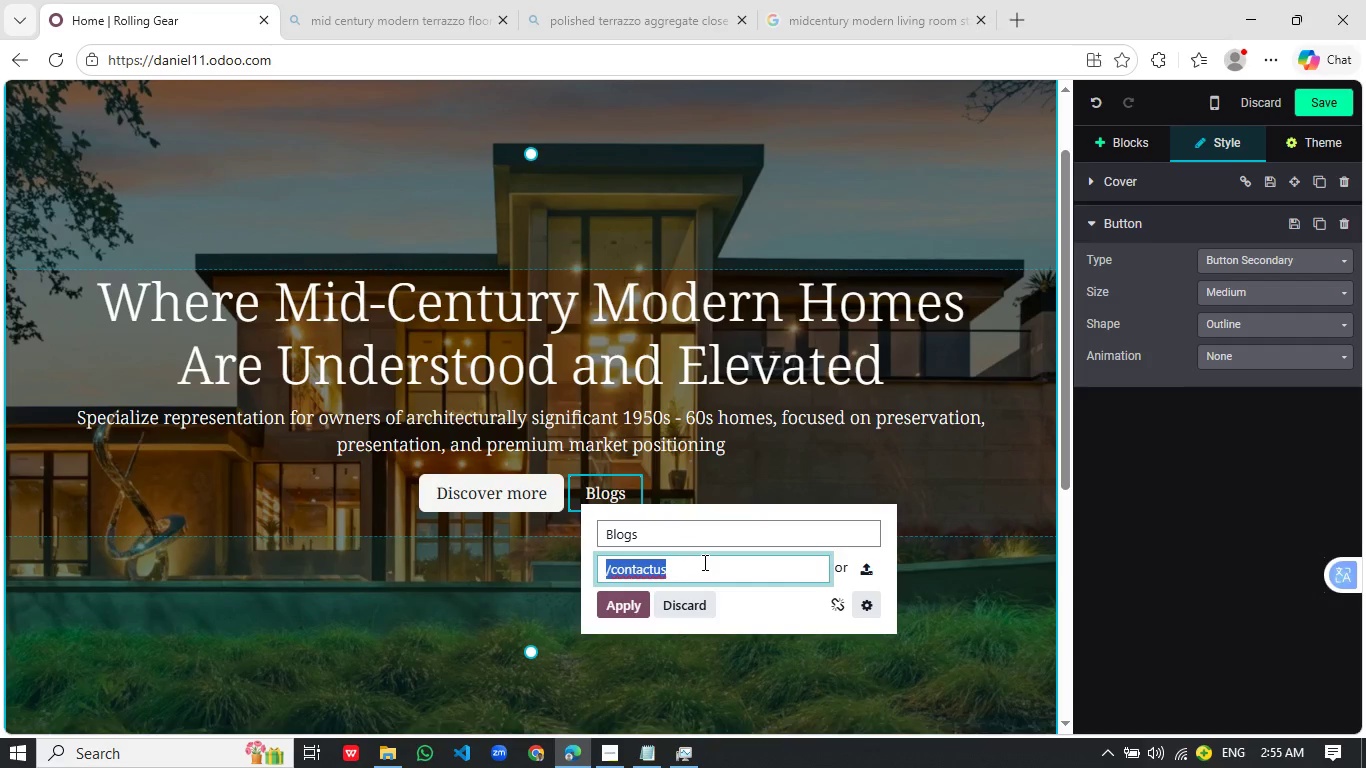 
type(/BLOg)
 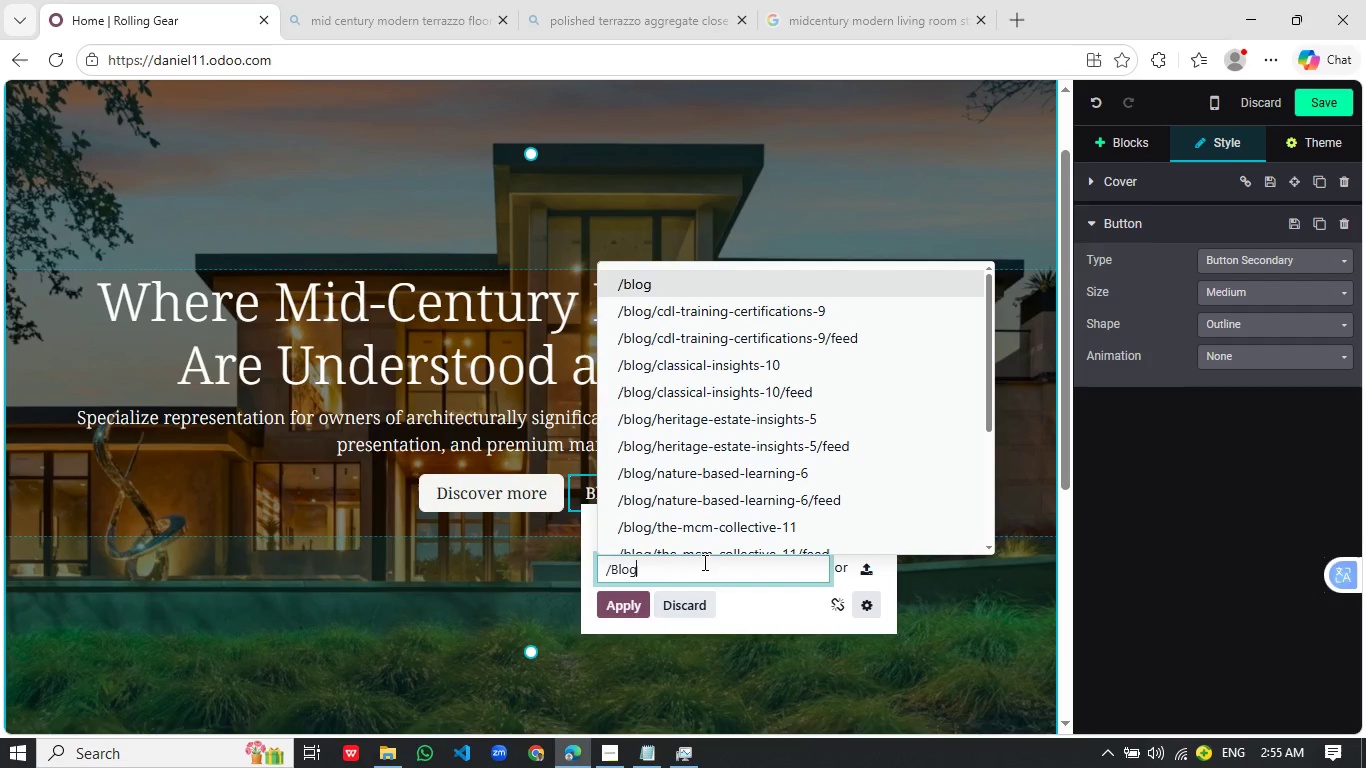 
key(ArrowDown)
 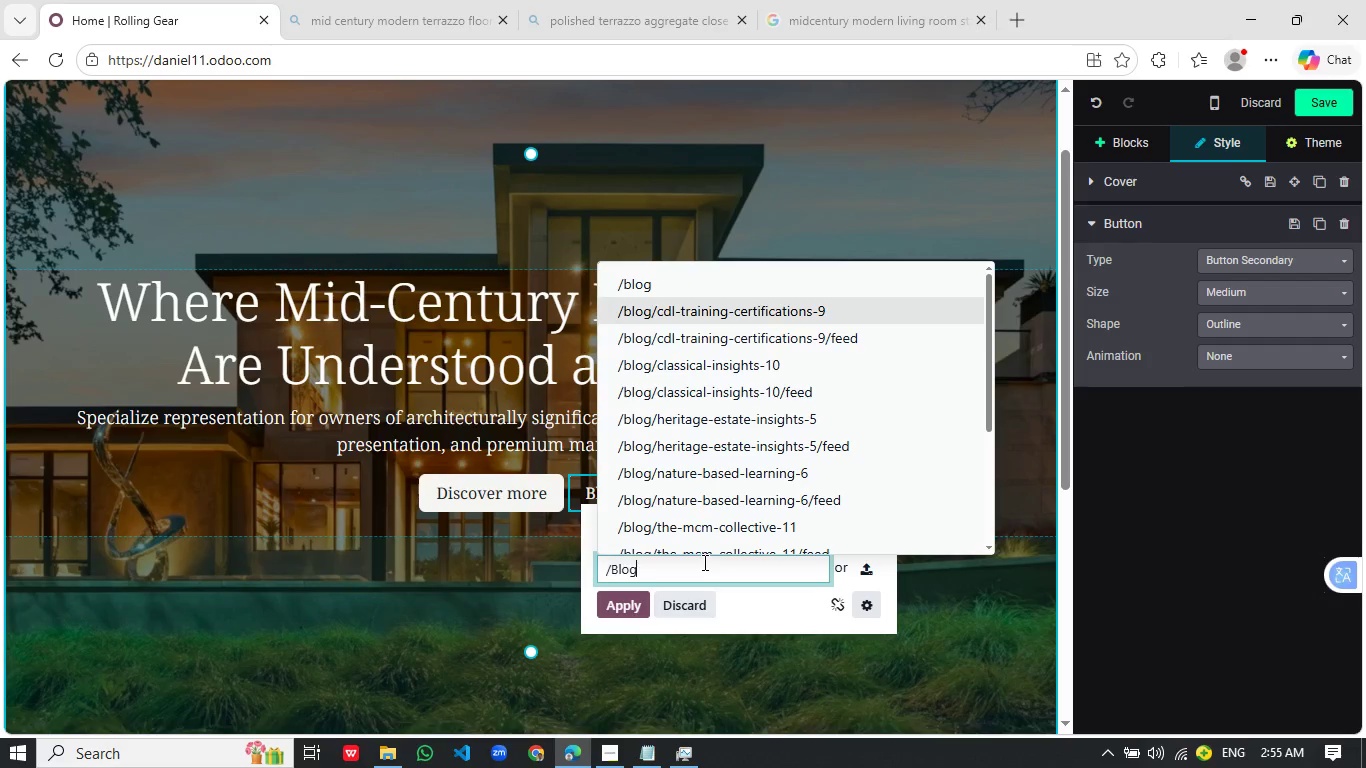 
key(ArrowDown)
 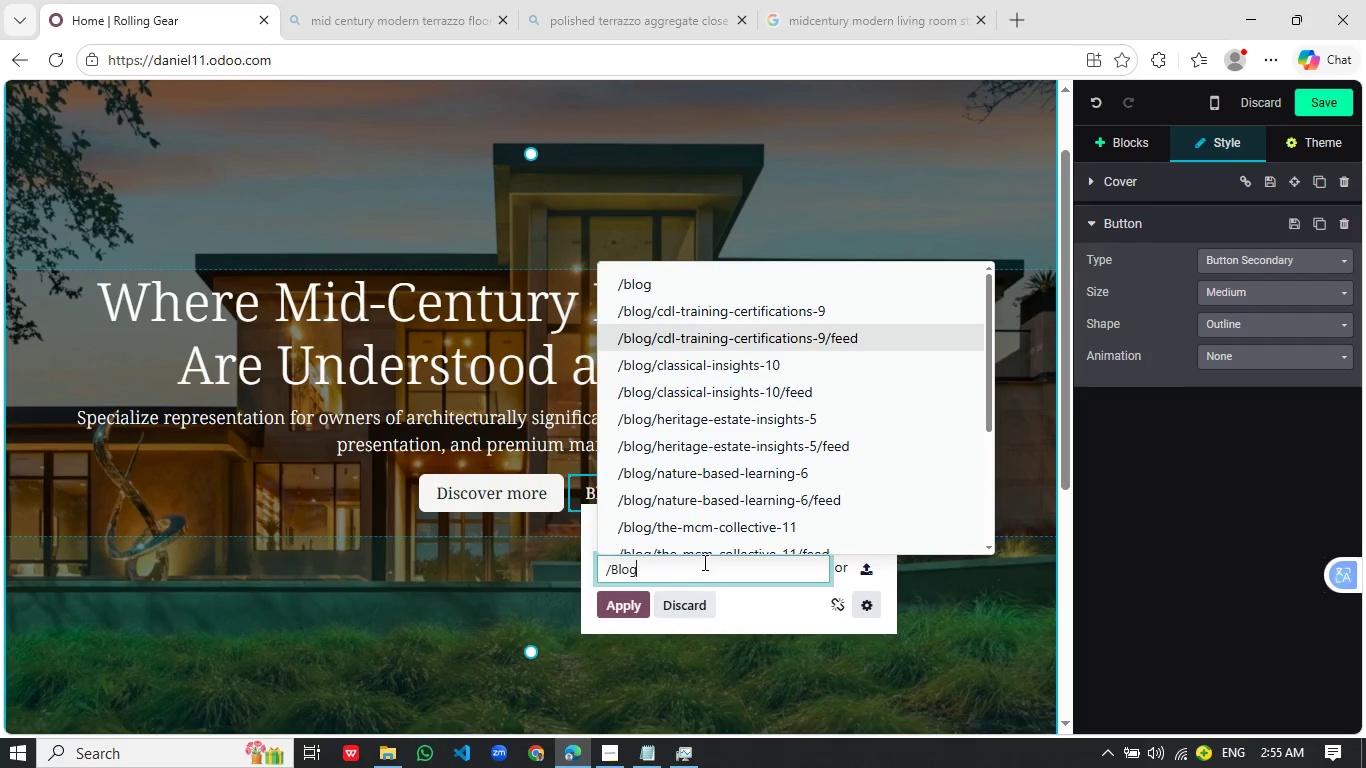 
key(ArrowDown)
 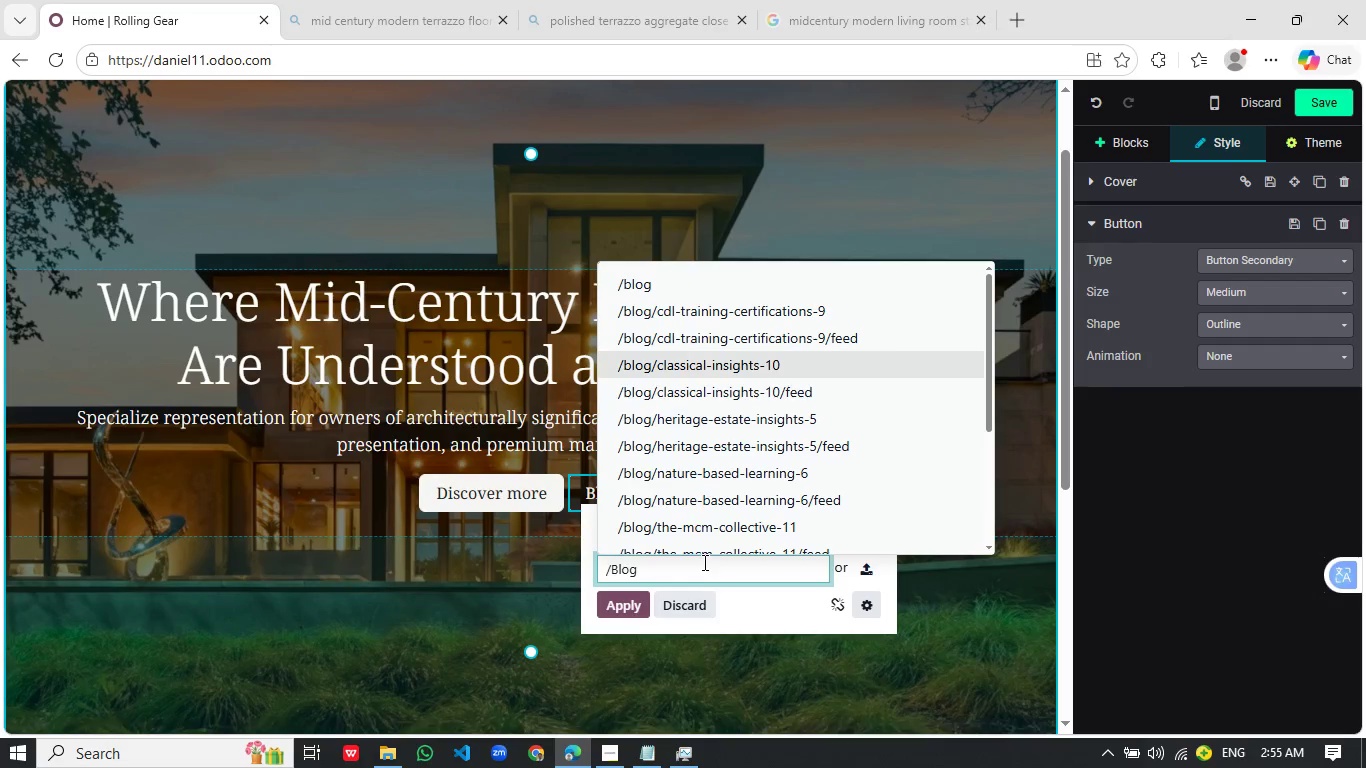 
key(ArrowDown)
 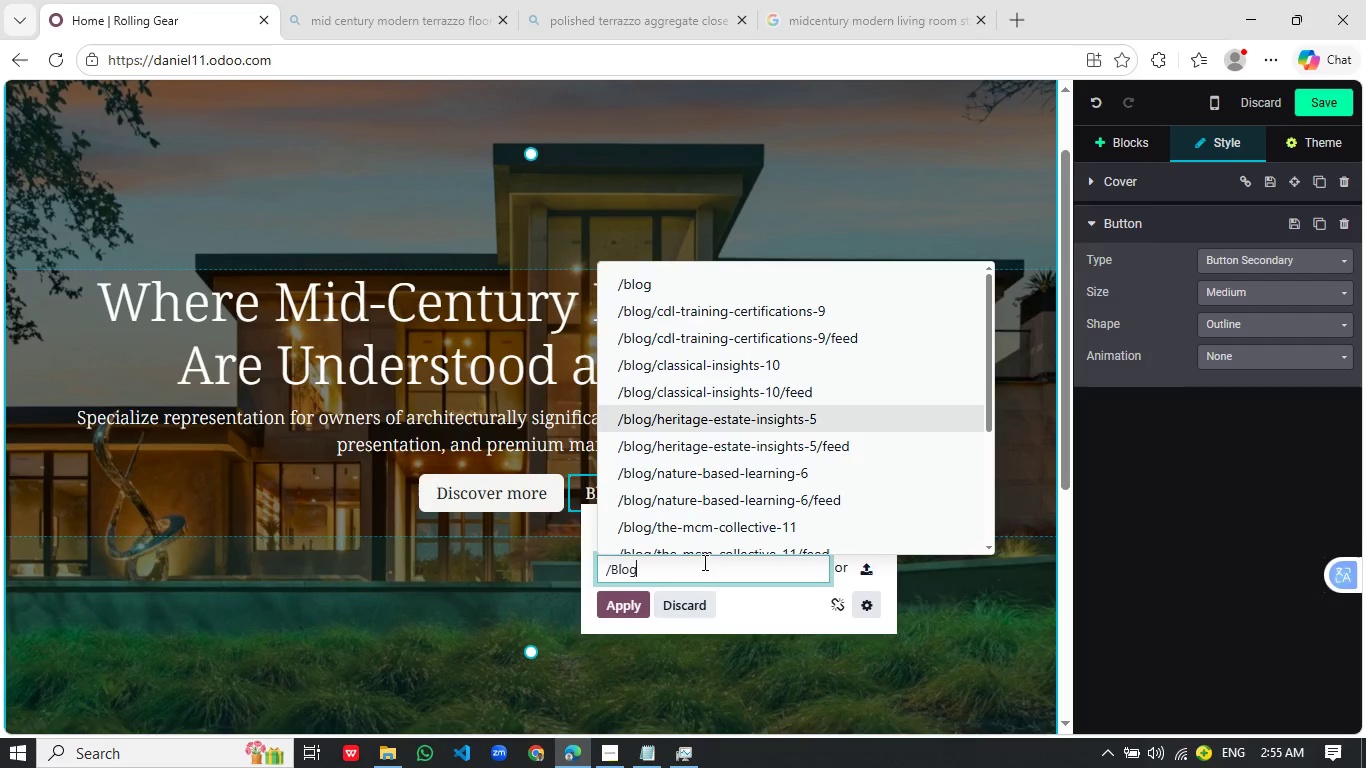 
key(ArrowDown)
 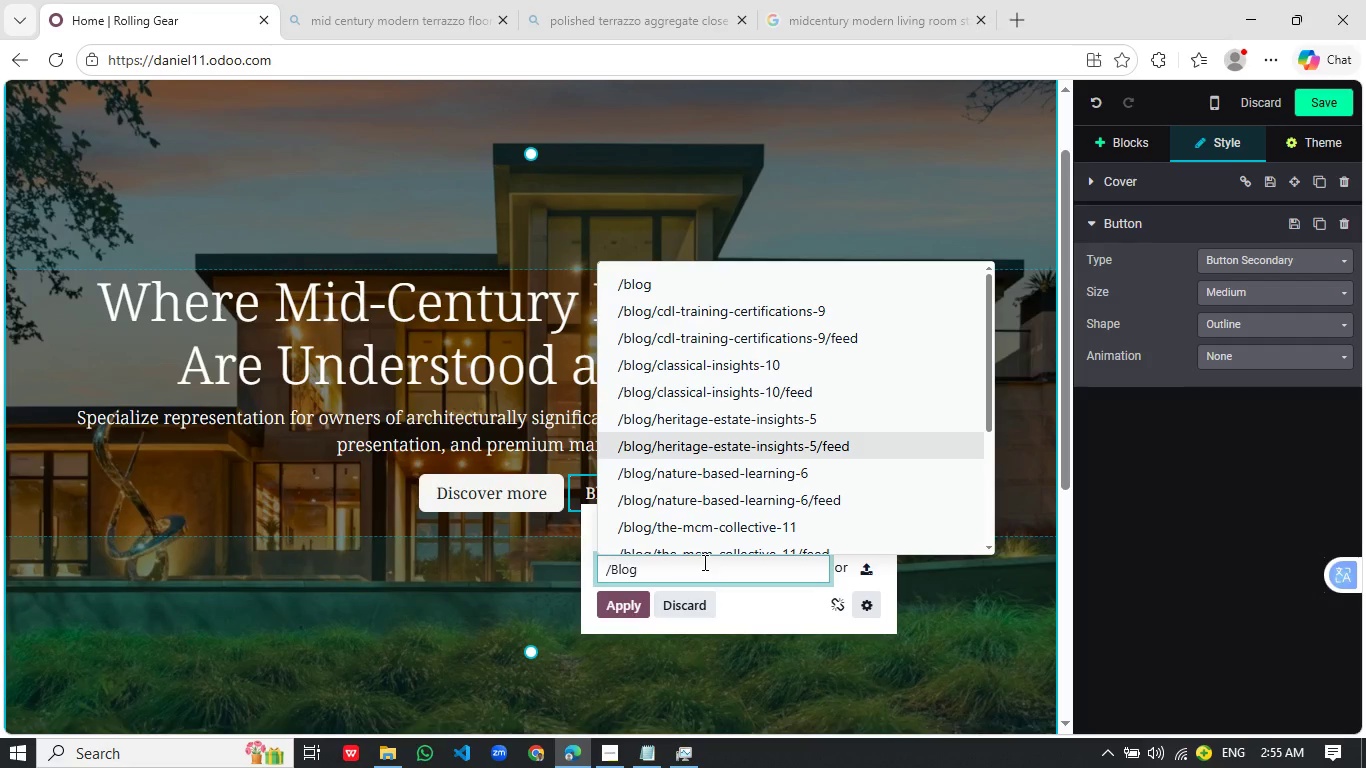 
hold_key(key=ArrowDown, duration=0.61)
 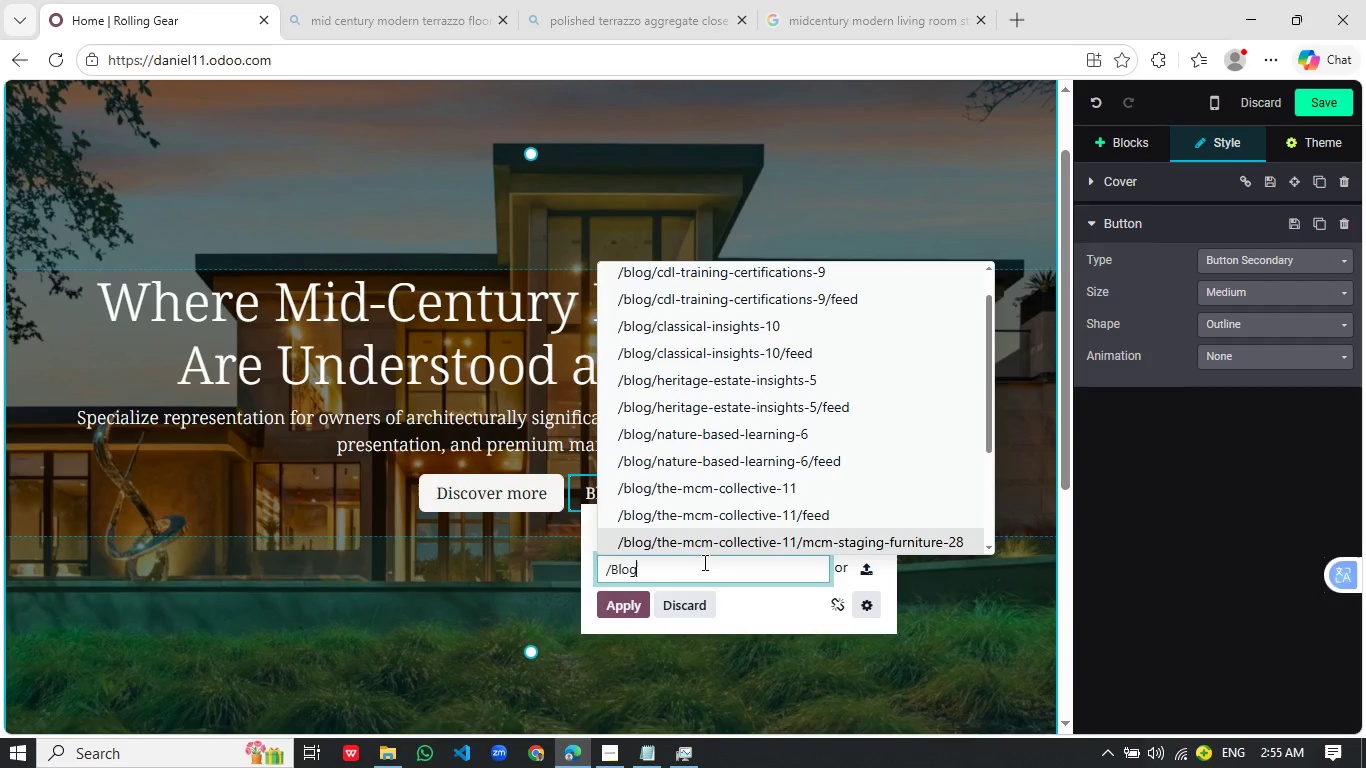 
key(ArrowDown)
 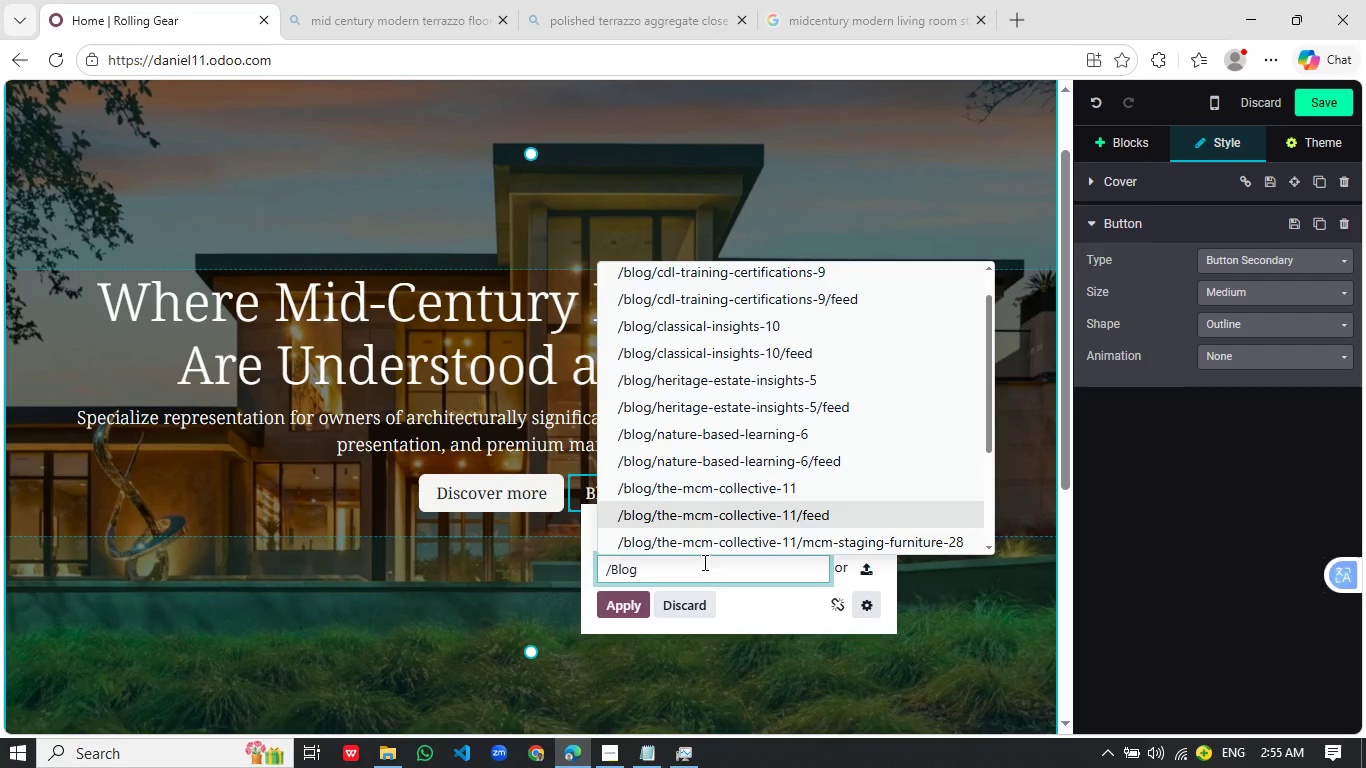 
key(ArrowUp)
 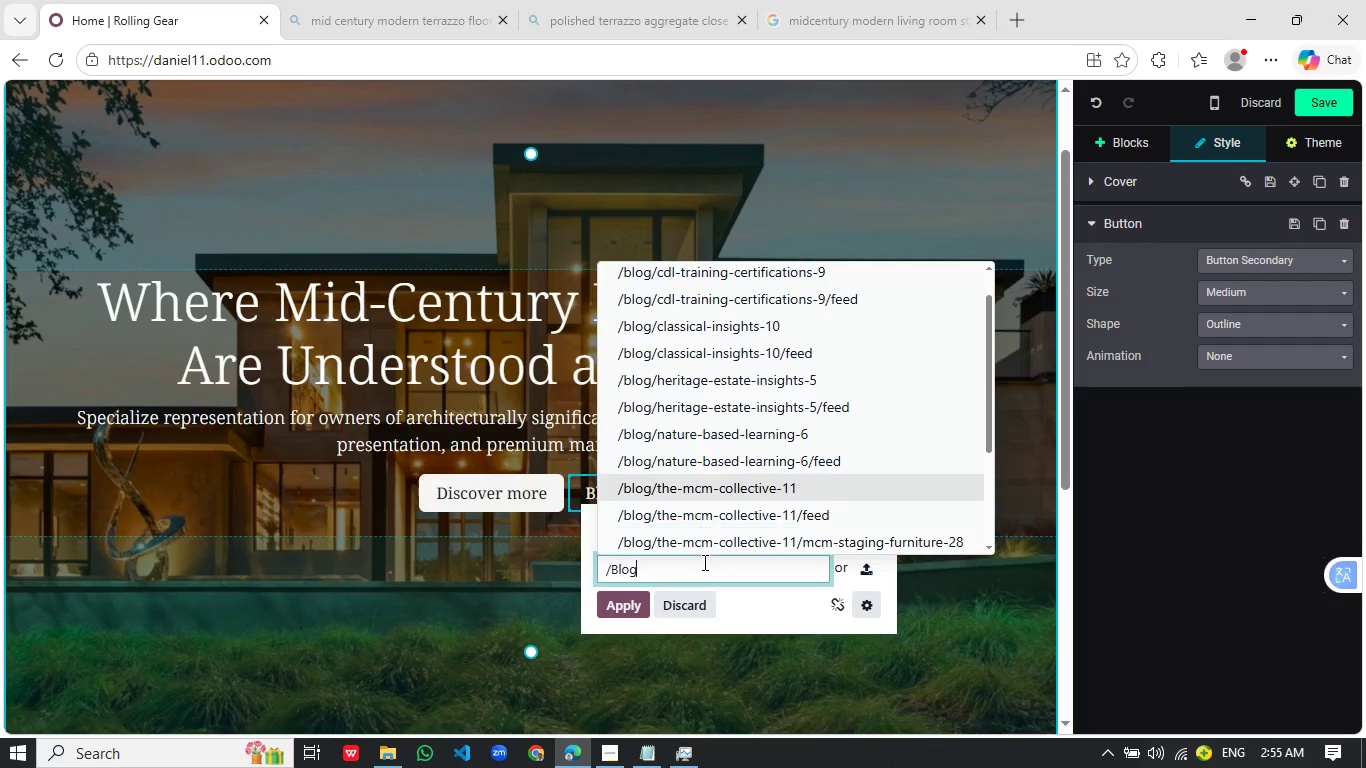 
key(ArrowUp)
 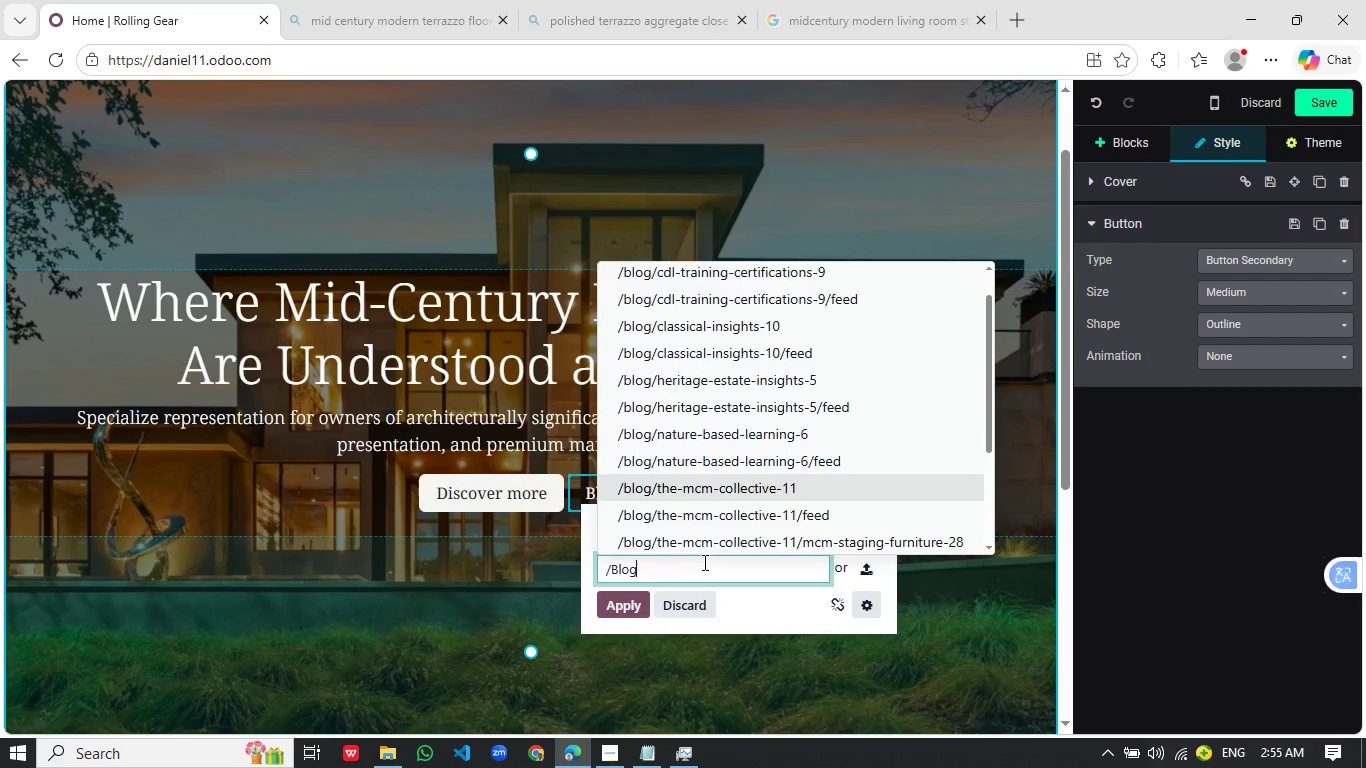 
key(Enter)
 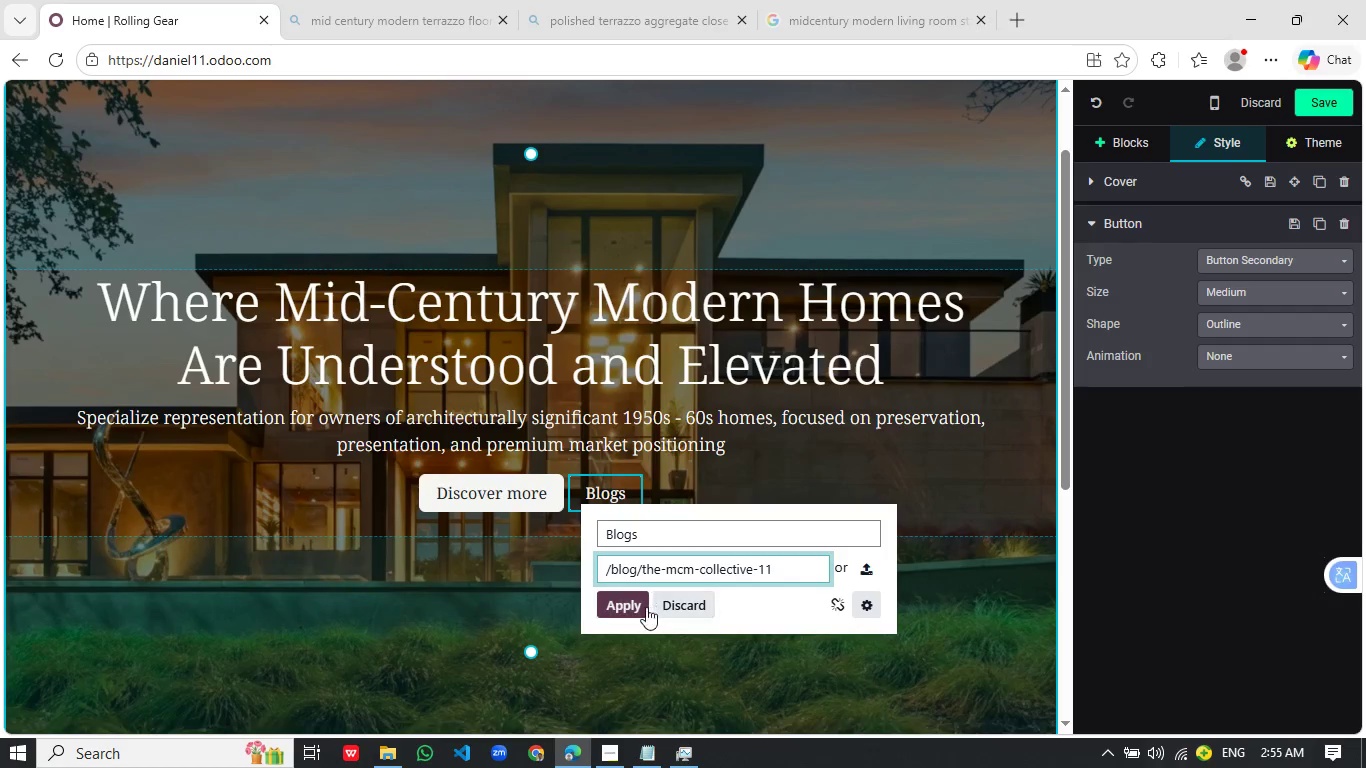 
left_click([641, 608])
 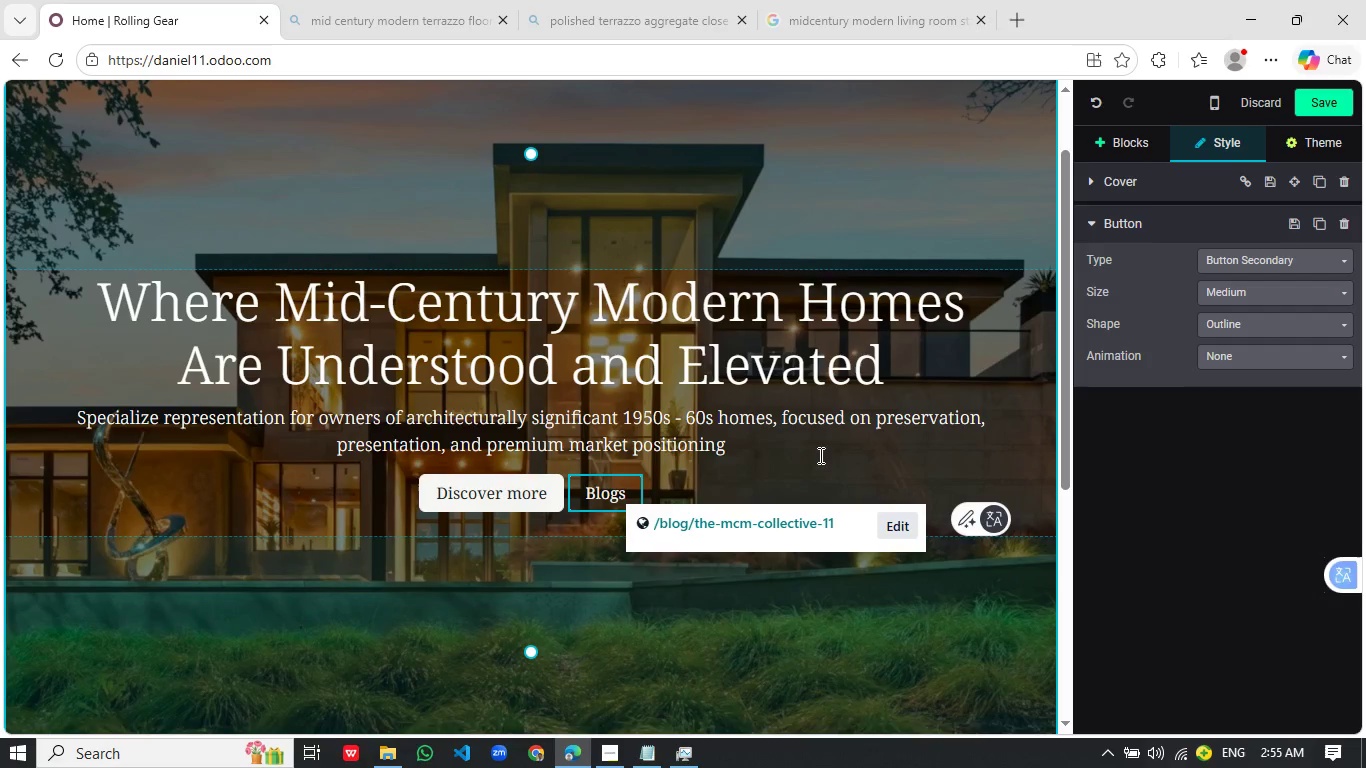 
left_click([822, 457])
 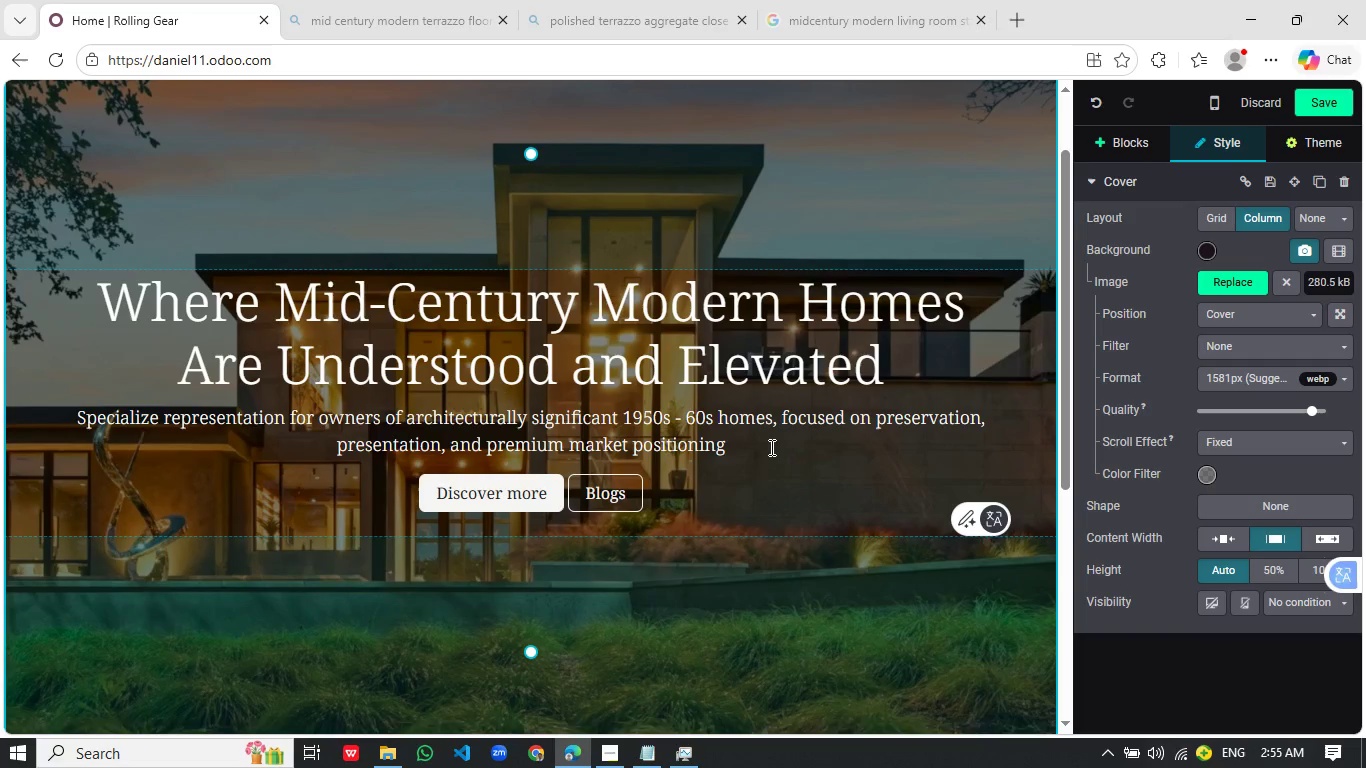 
wait(11.45)
 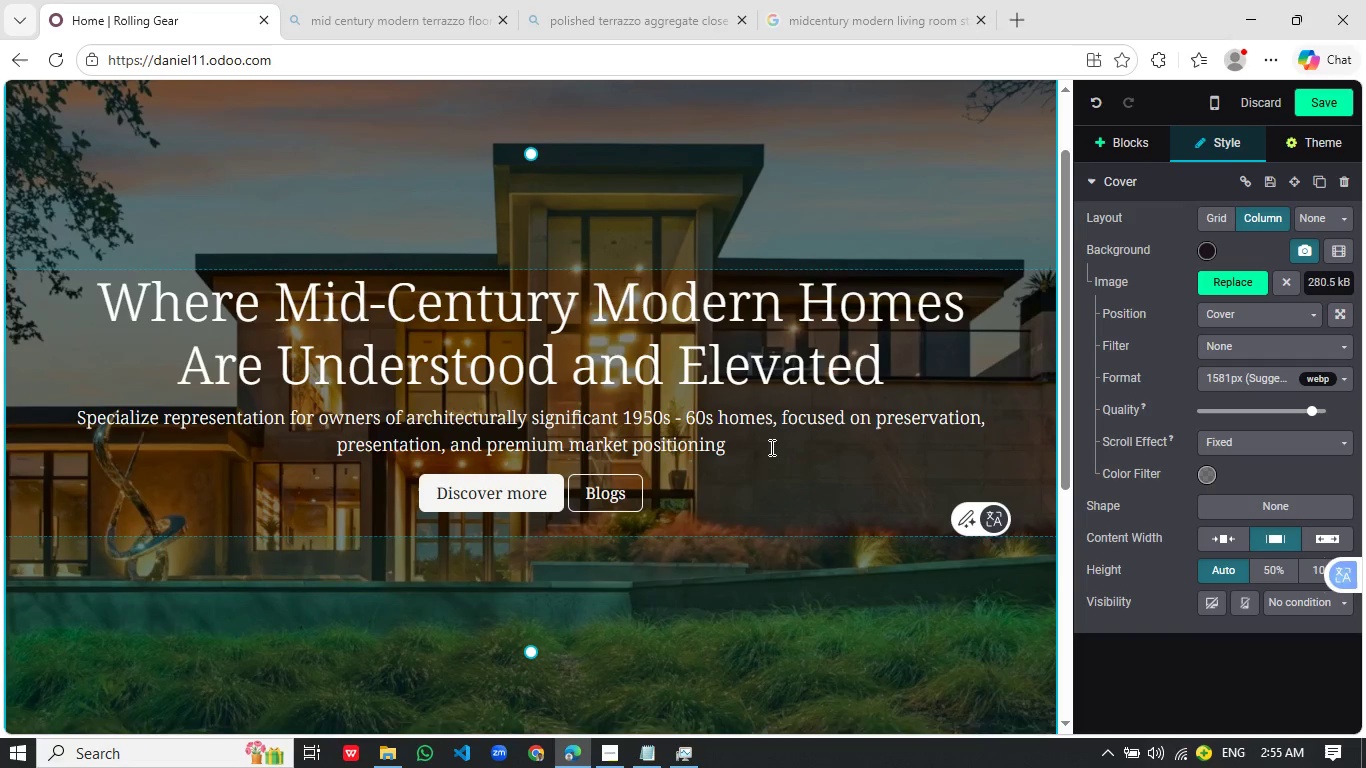 
left_click([797, 444])
 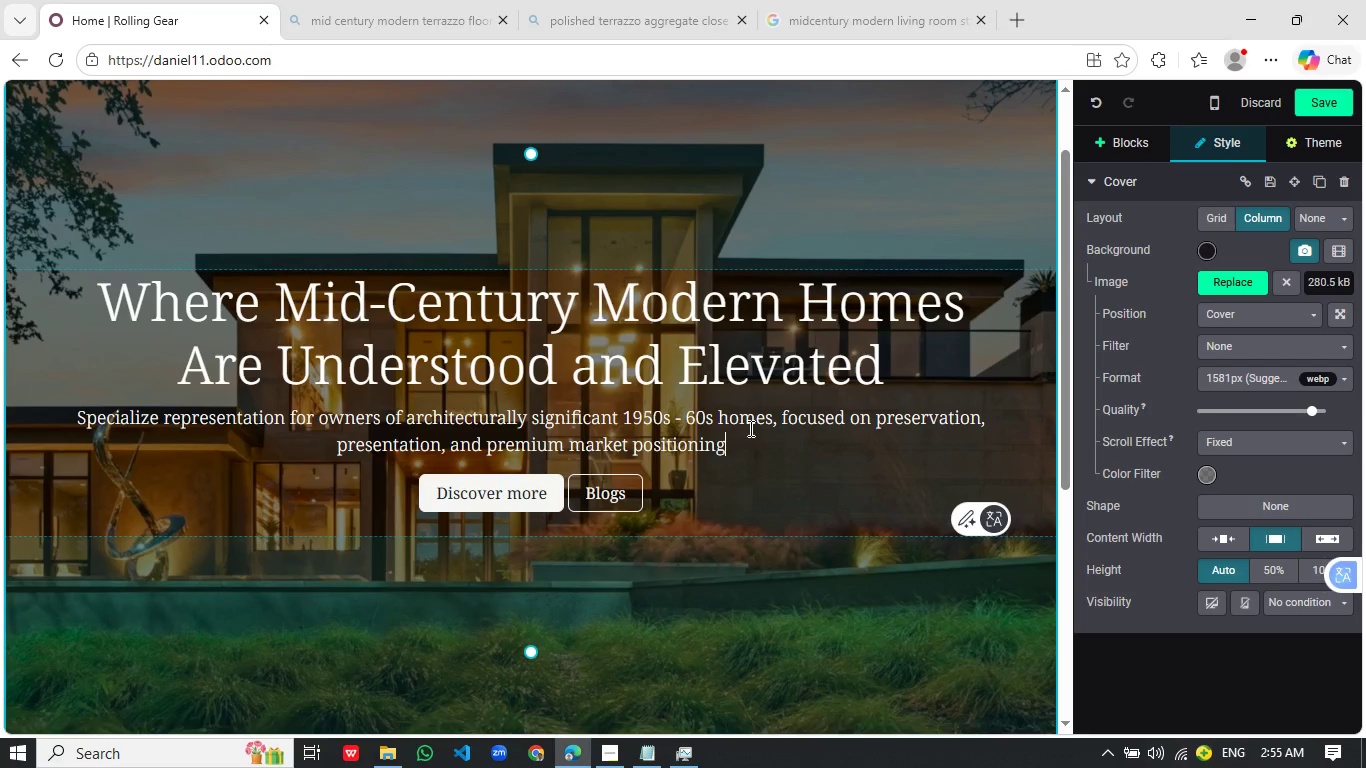 
wait(9.08)
 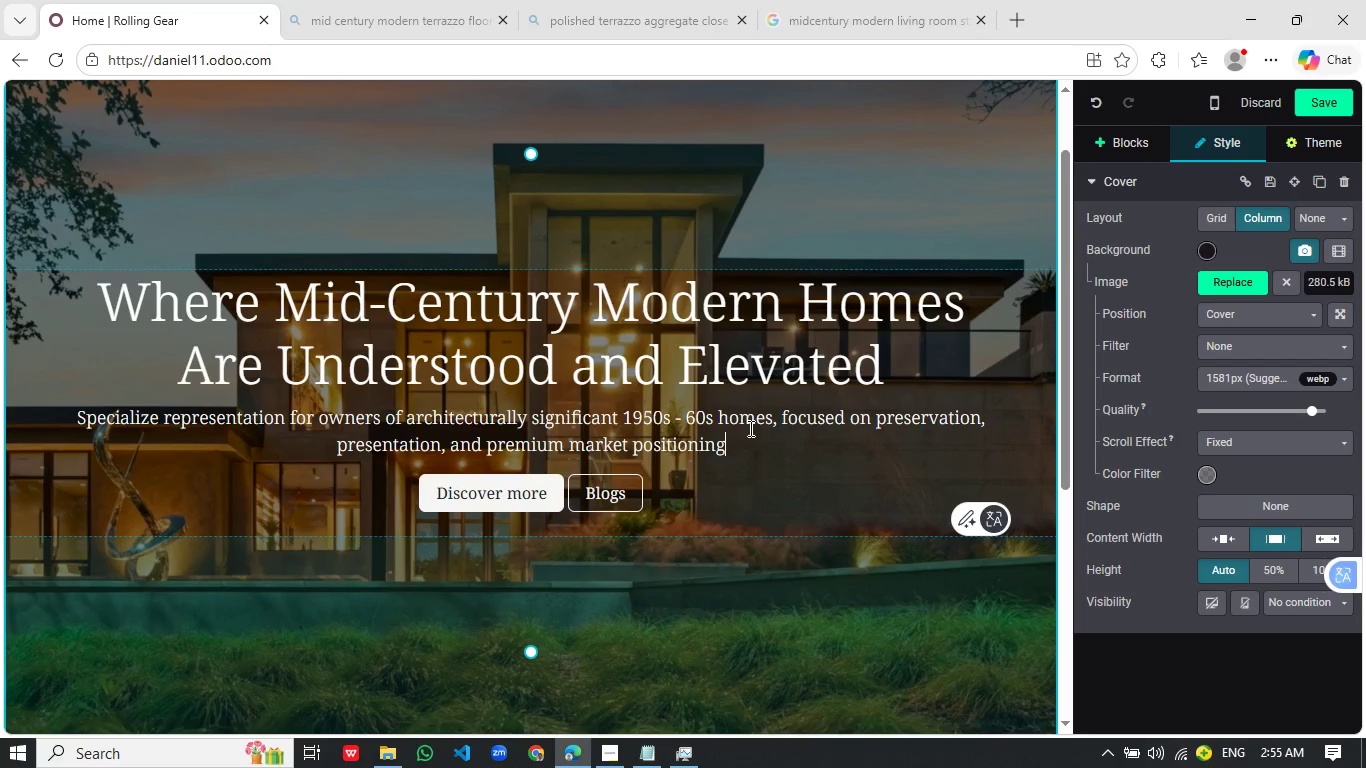 
left_click([1325, 99])
 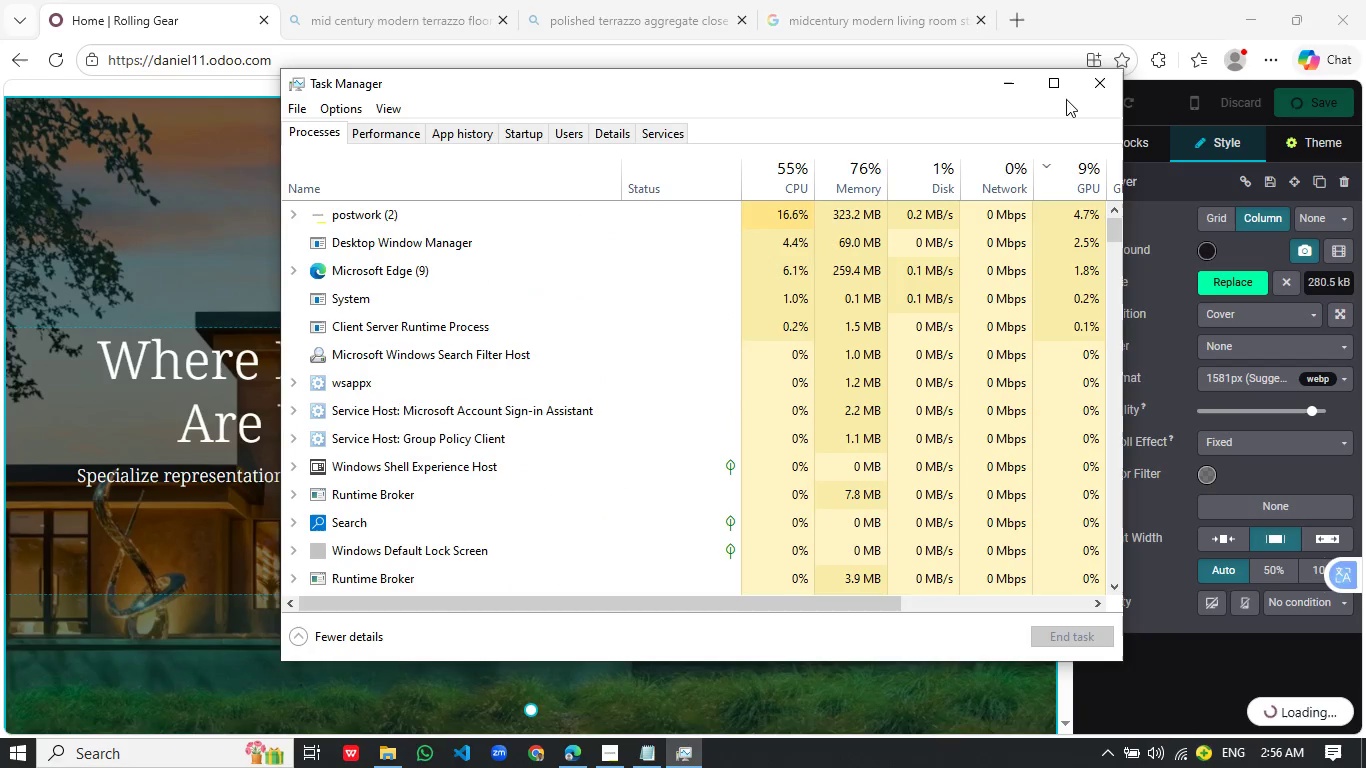 
wait(36.3)
 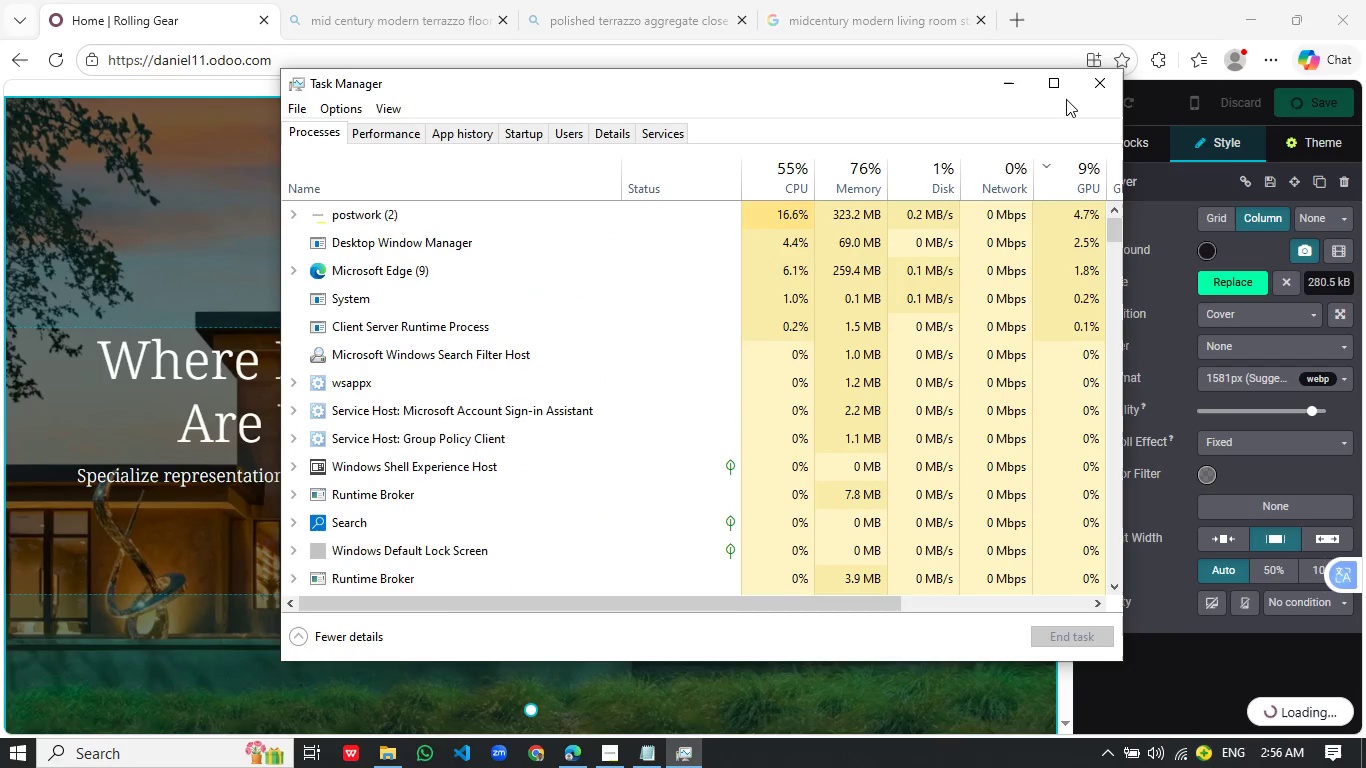 
left_click_drag(start_coordinate=[633, 313], to_coordinate=[667, 360])
 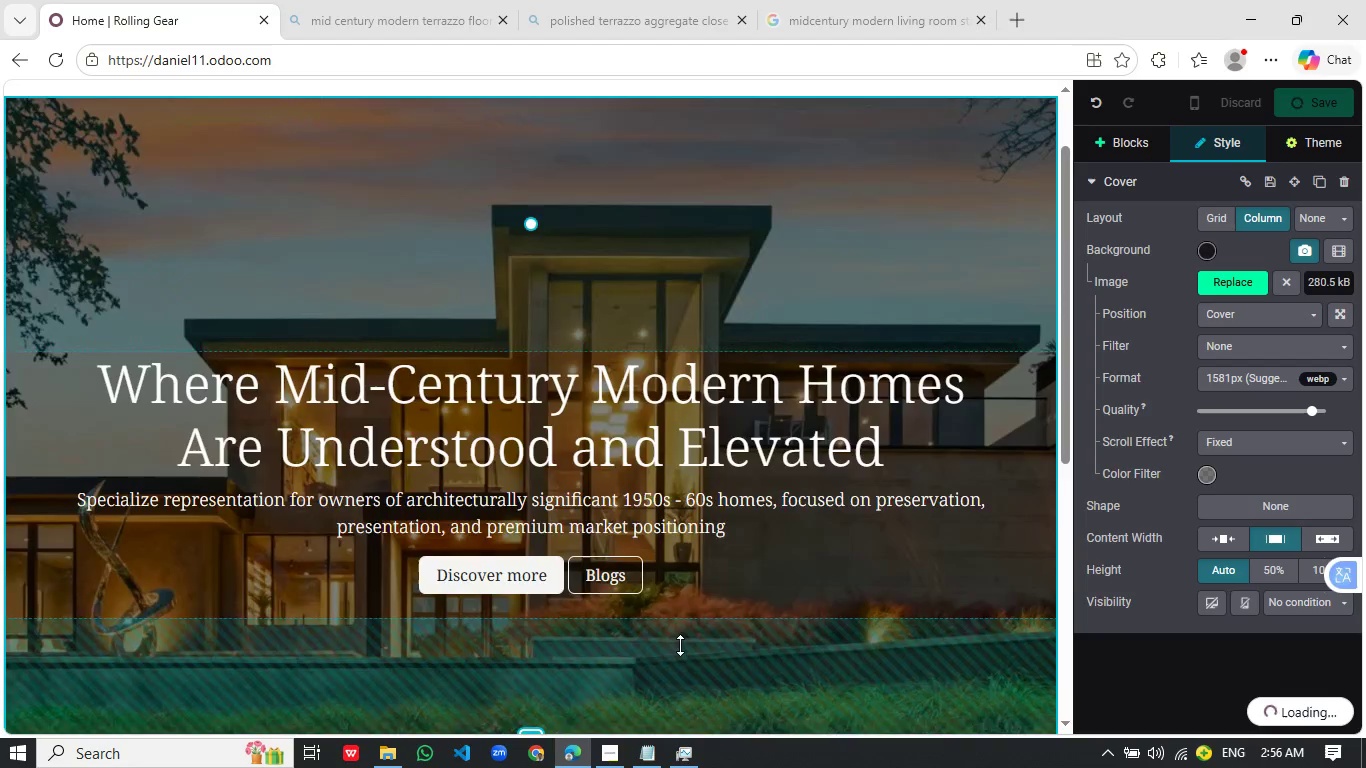 
scroll: coordinate [680, 645], scroll_direction: down, amount: 2.0
 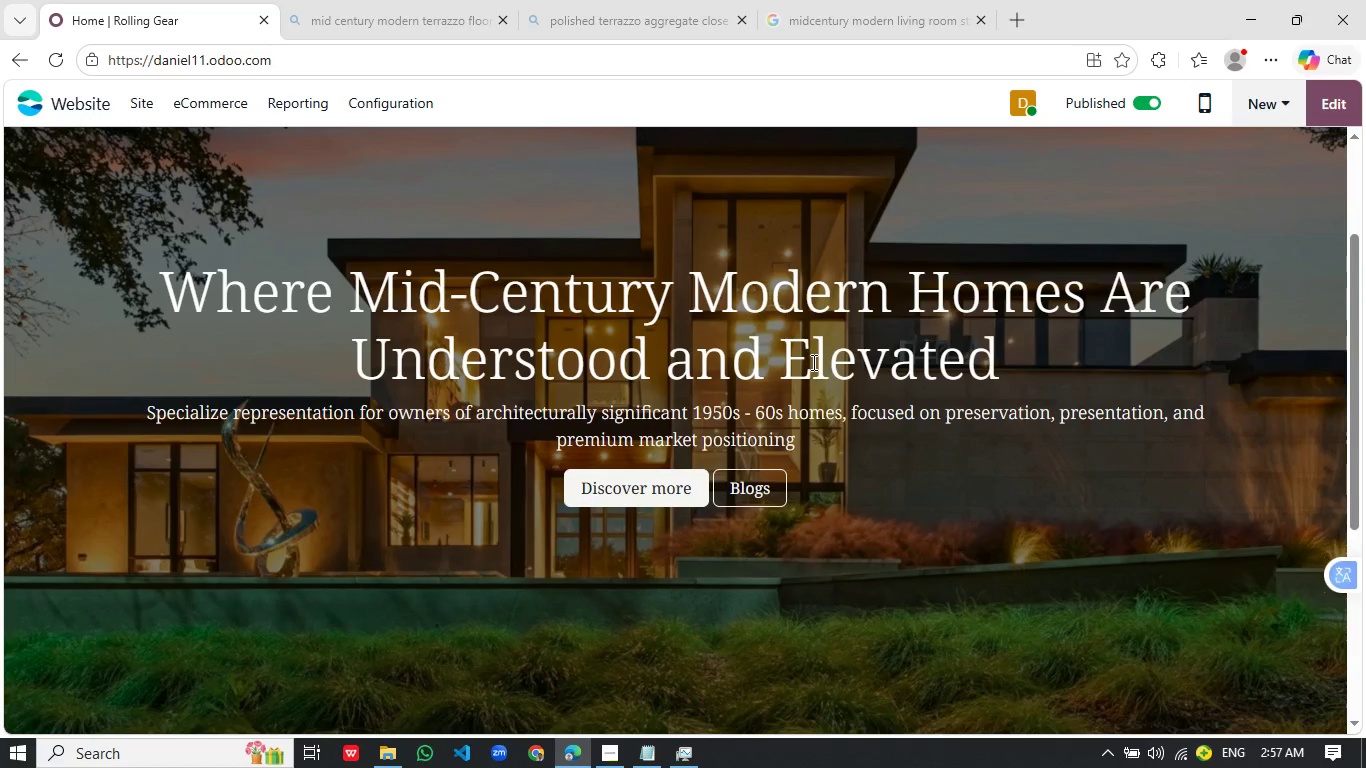 
wait(24.57)
 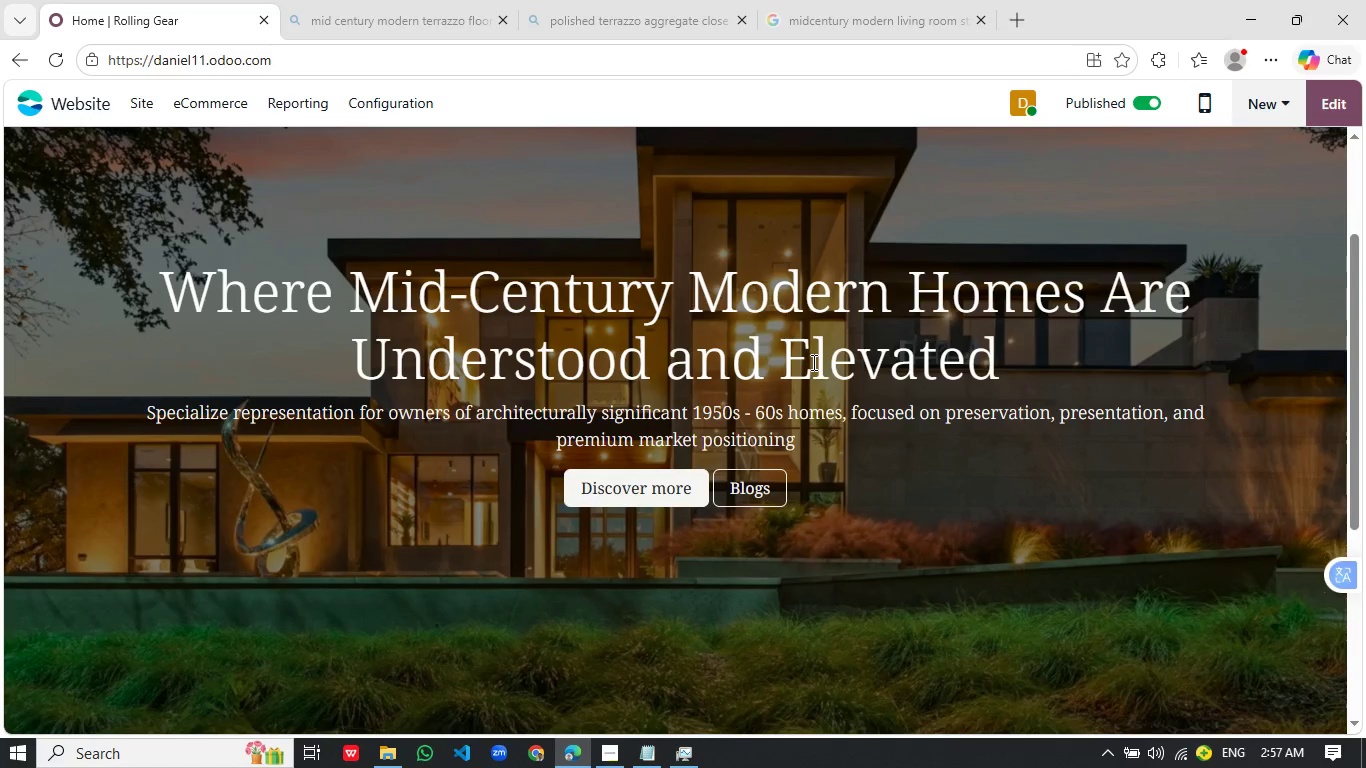 
left_click([746, 490])
 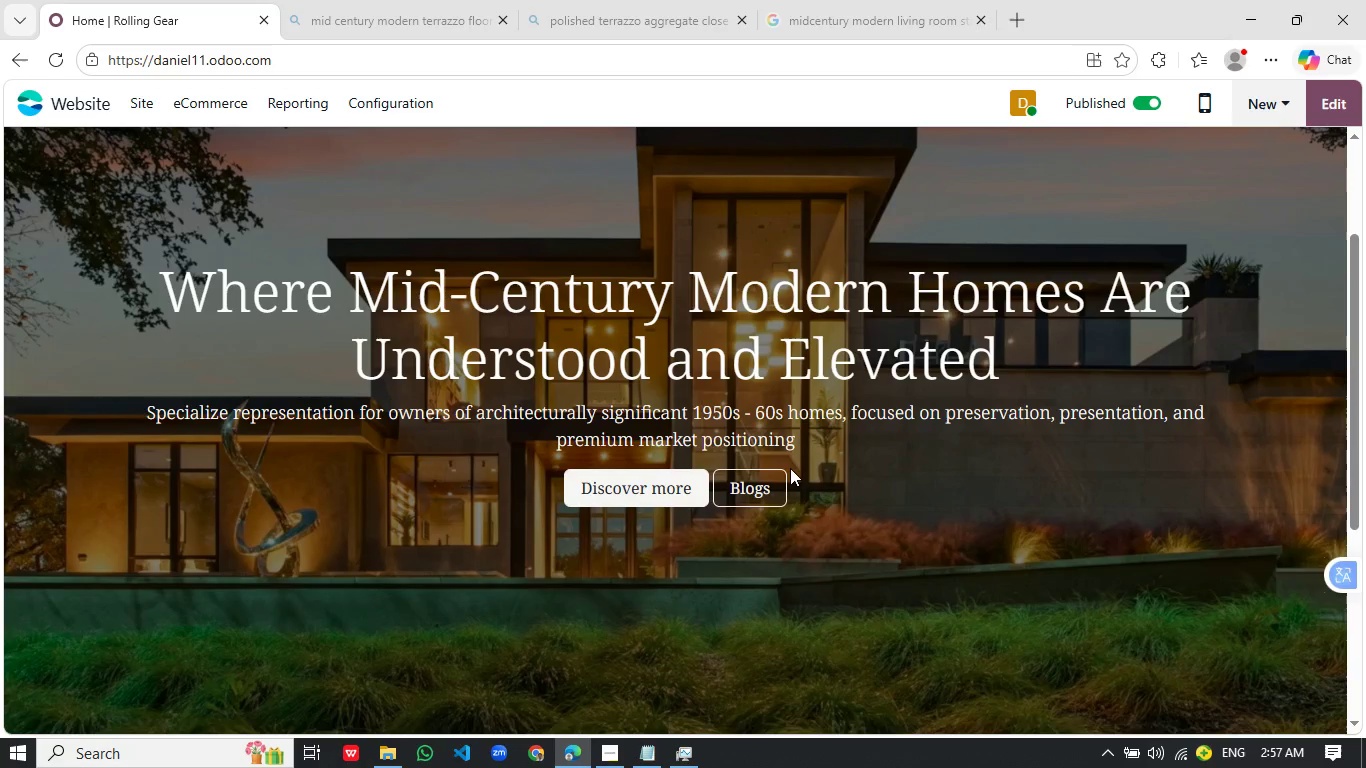 
mouse_move([810, 454])
 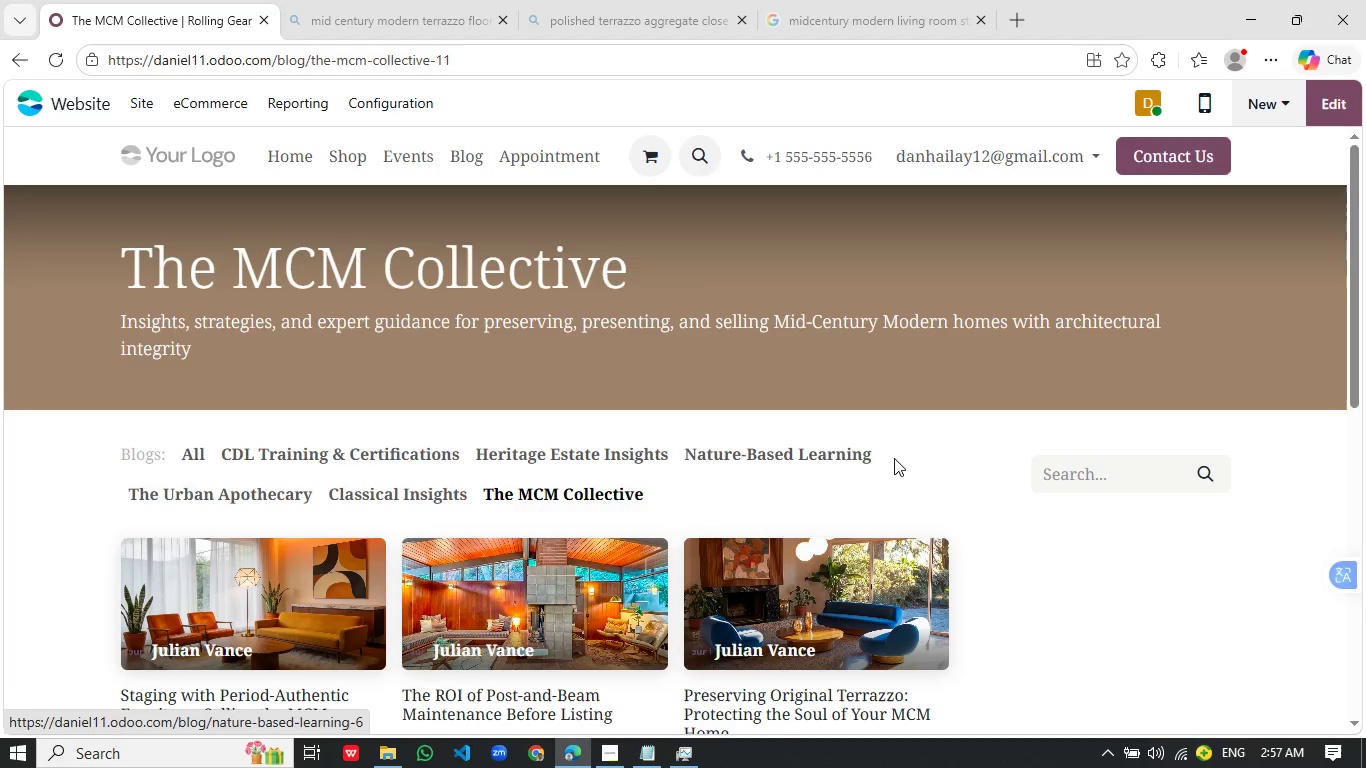 
scroll: coordinate [894, 459], scroll_direction: down, amount: 5.0
 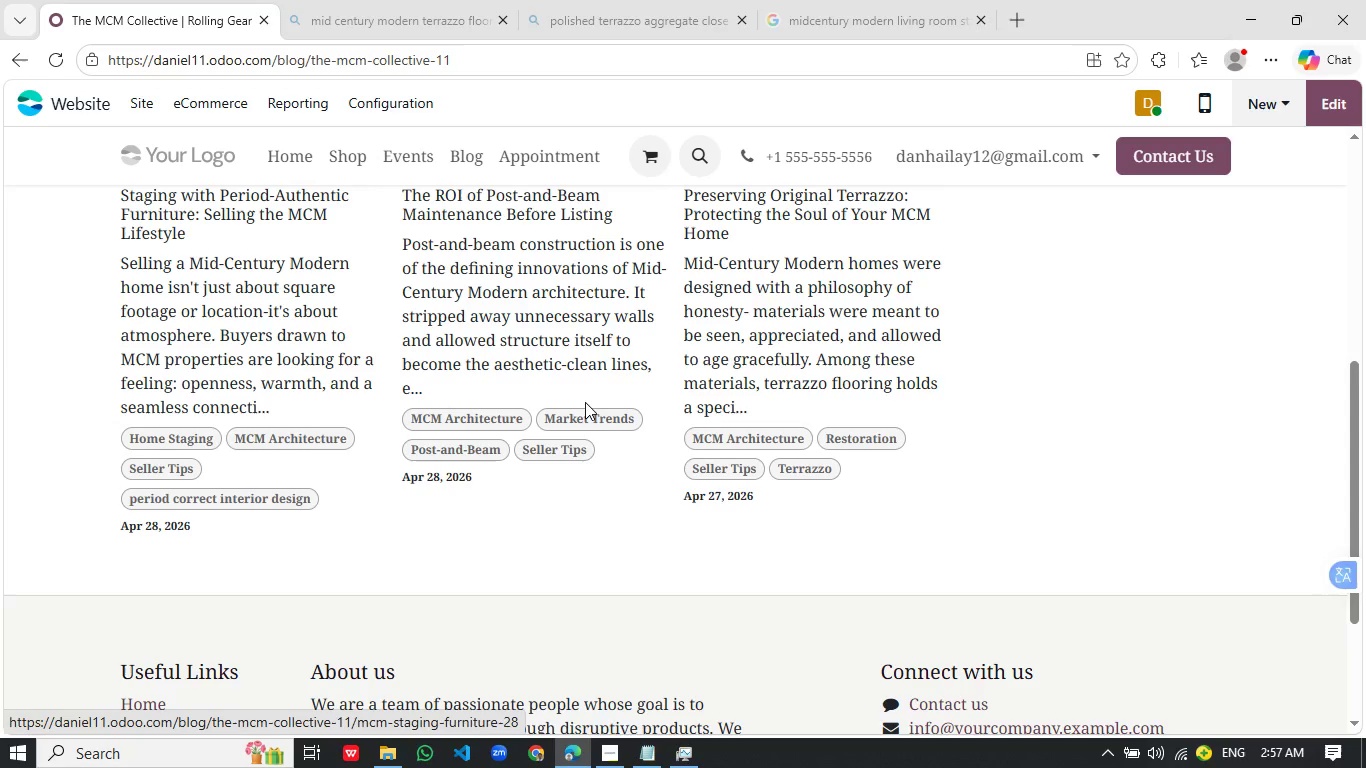 
scroll: coordinate [705, 401], scroll_direction: up, amount: 2.0
 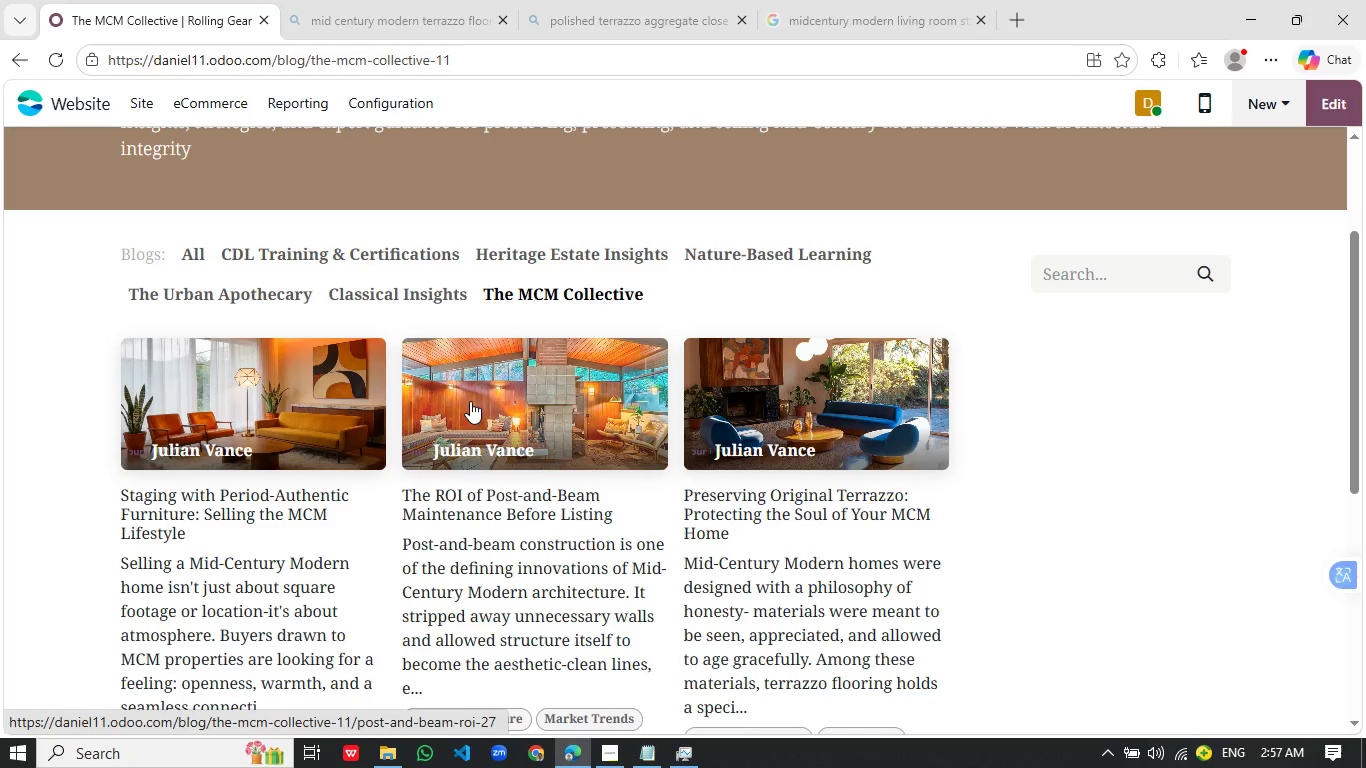 
left_click([525, 405])
 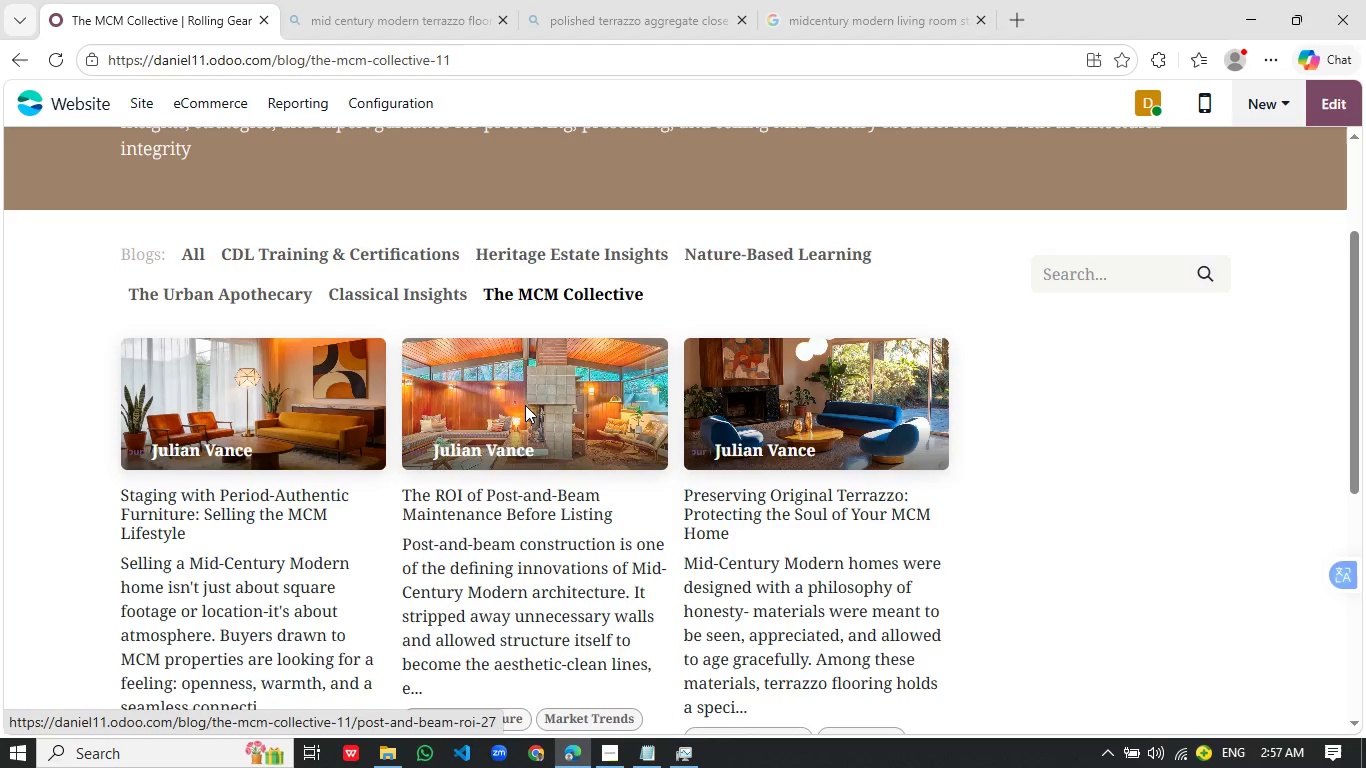 
wait(6.48)
 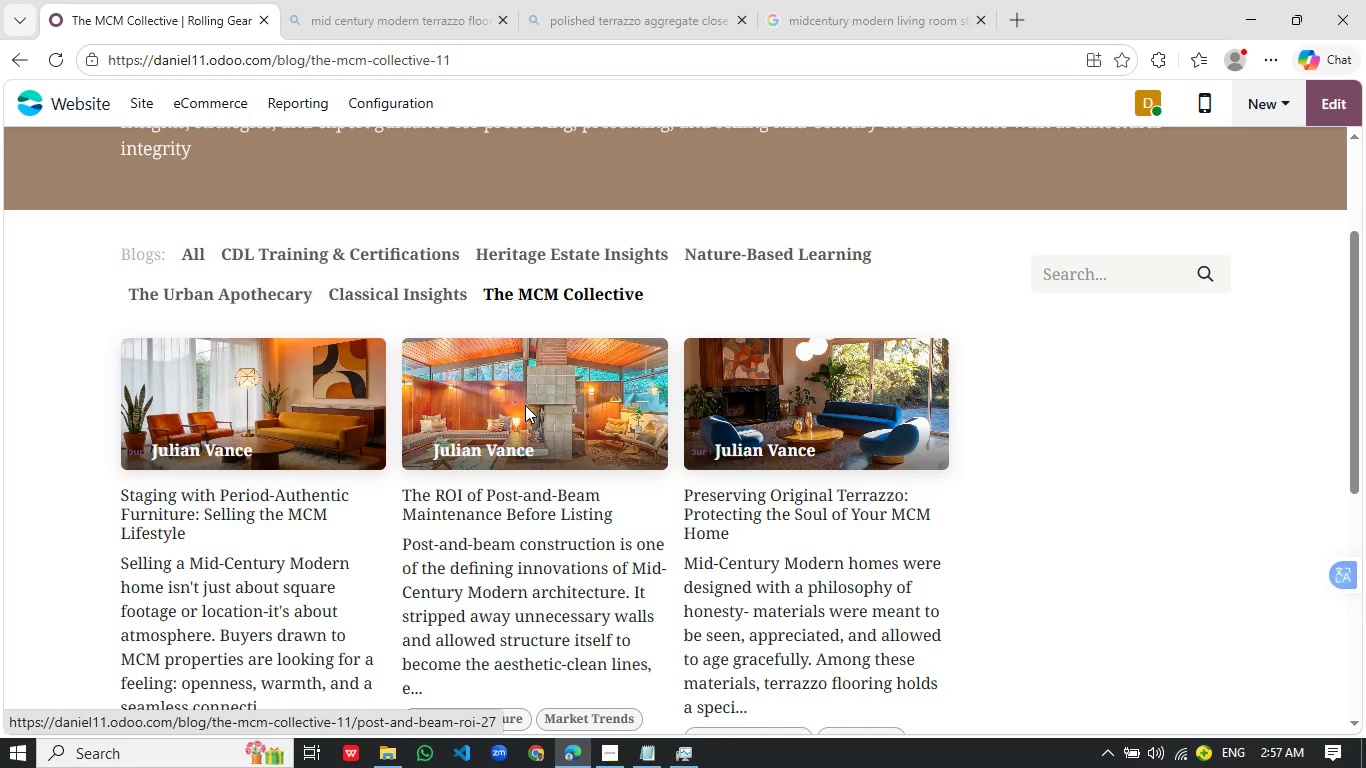 
scroll: coordinate [735, 447], scroll_direction: down, amount: 31.0
 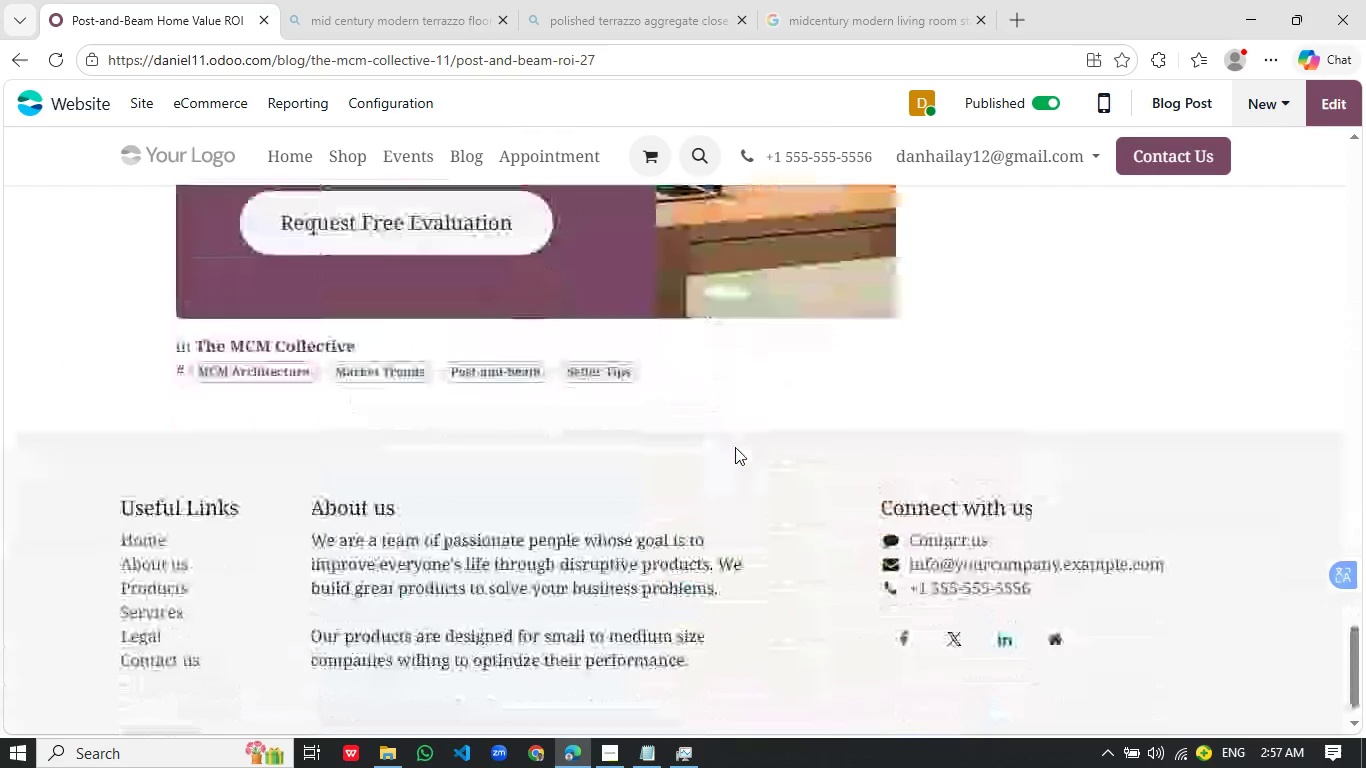 
scroll: coordinate [728, 450], scroll_direction: up, amount: 5.0
 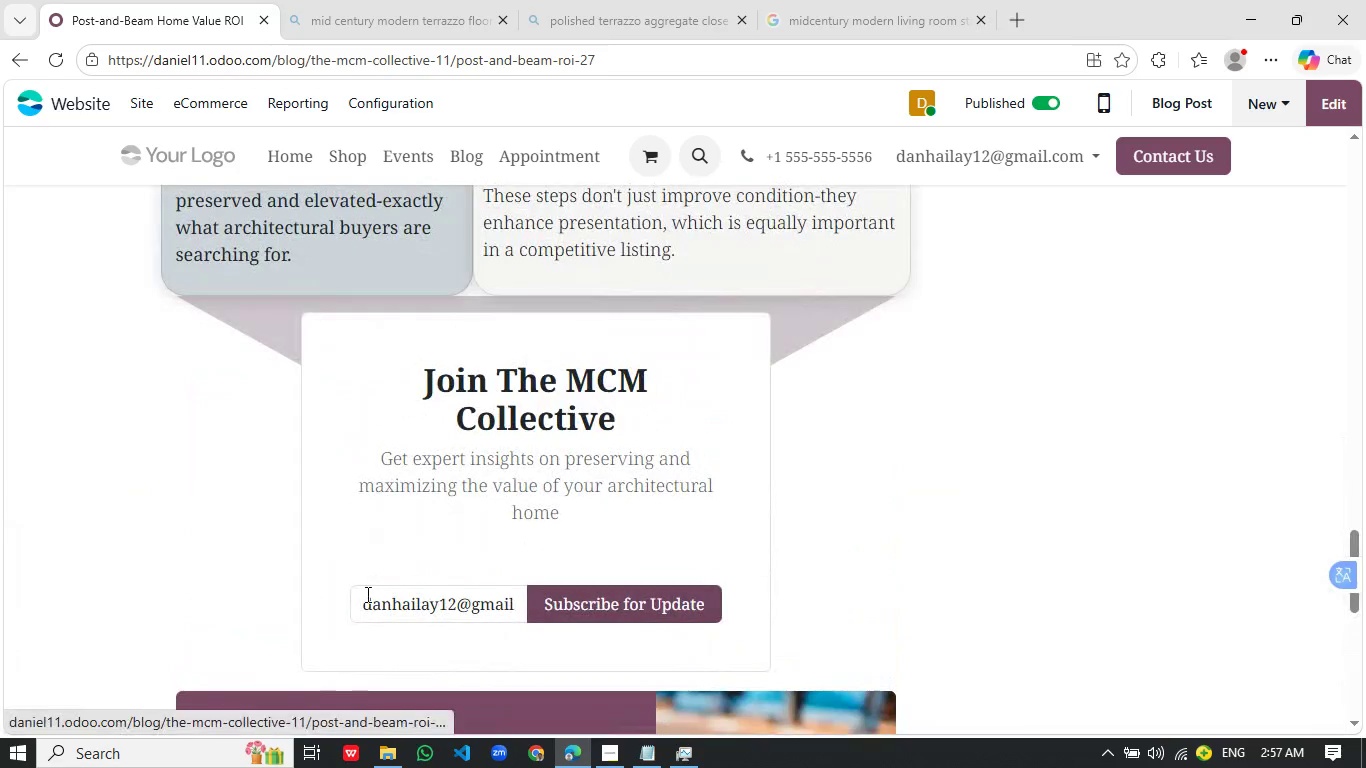 
left_click([425, 608])
 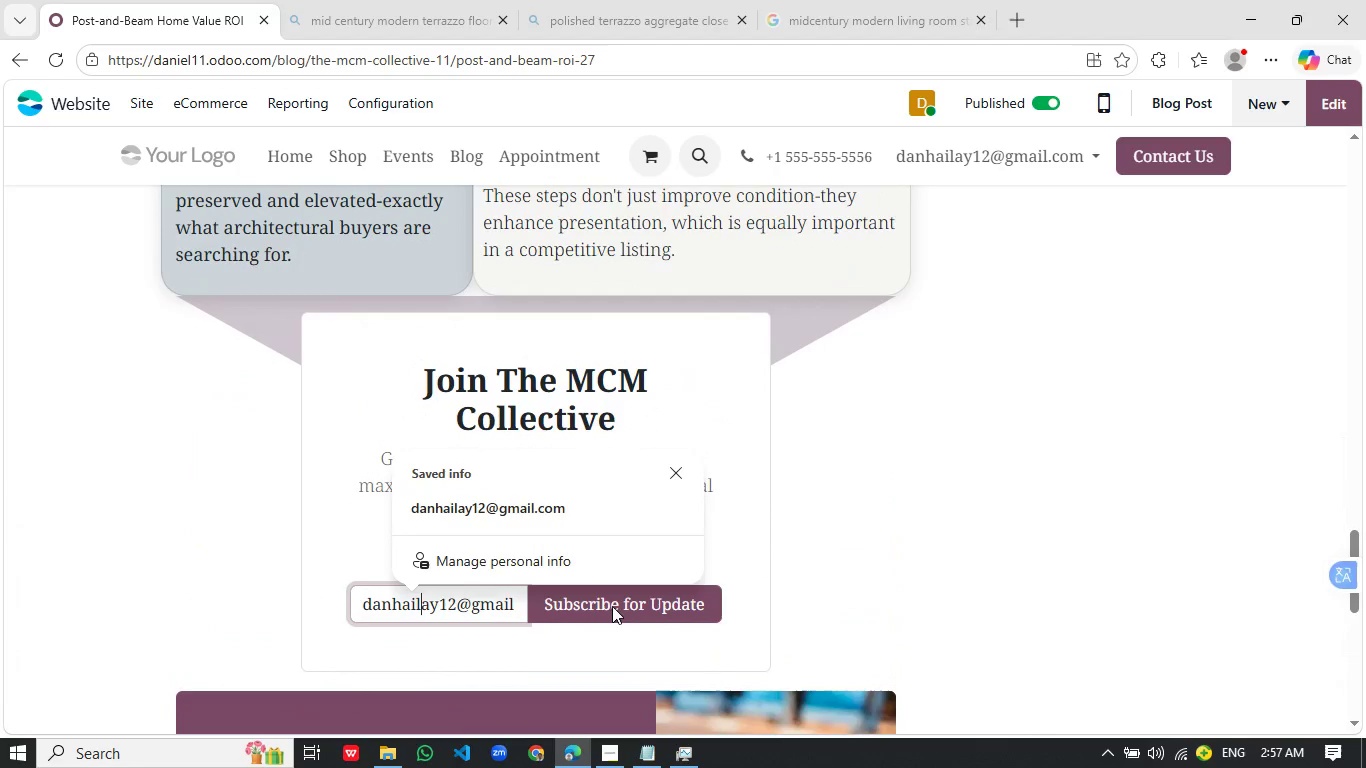 
left_click([620, 606])
 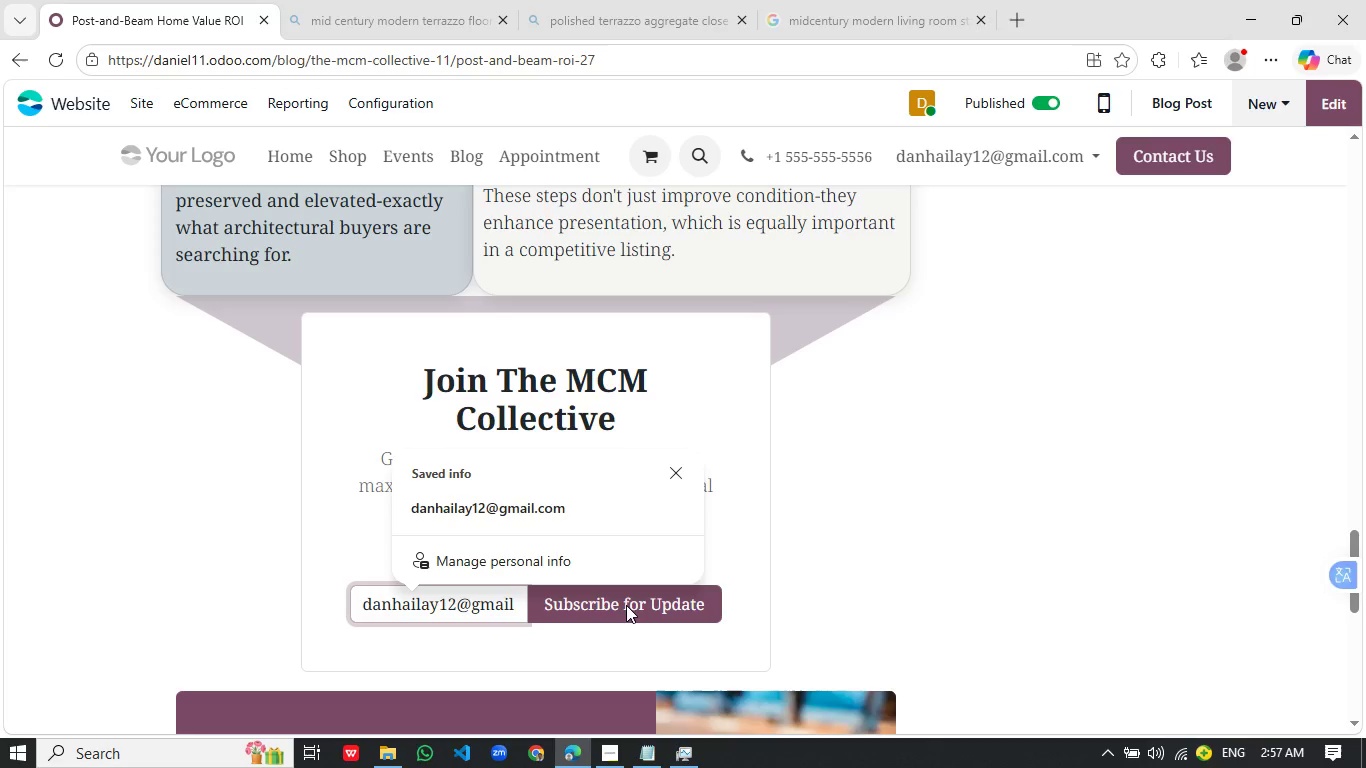 
left_click([827, 553])
 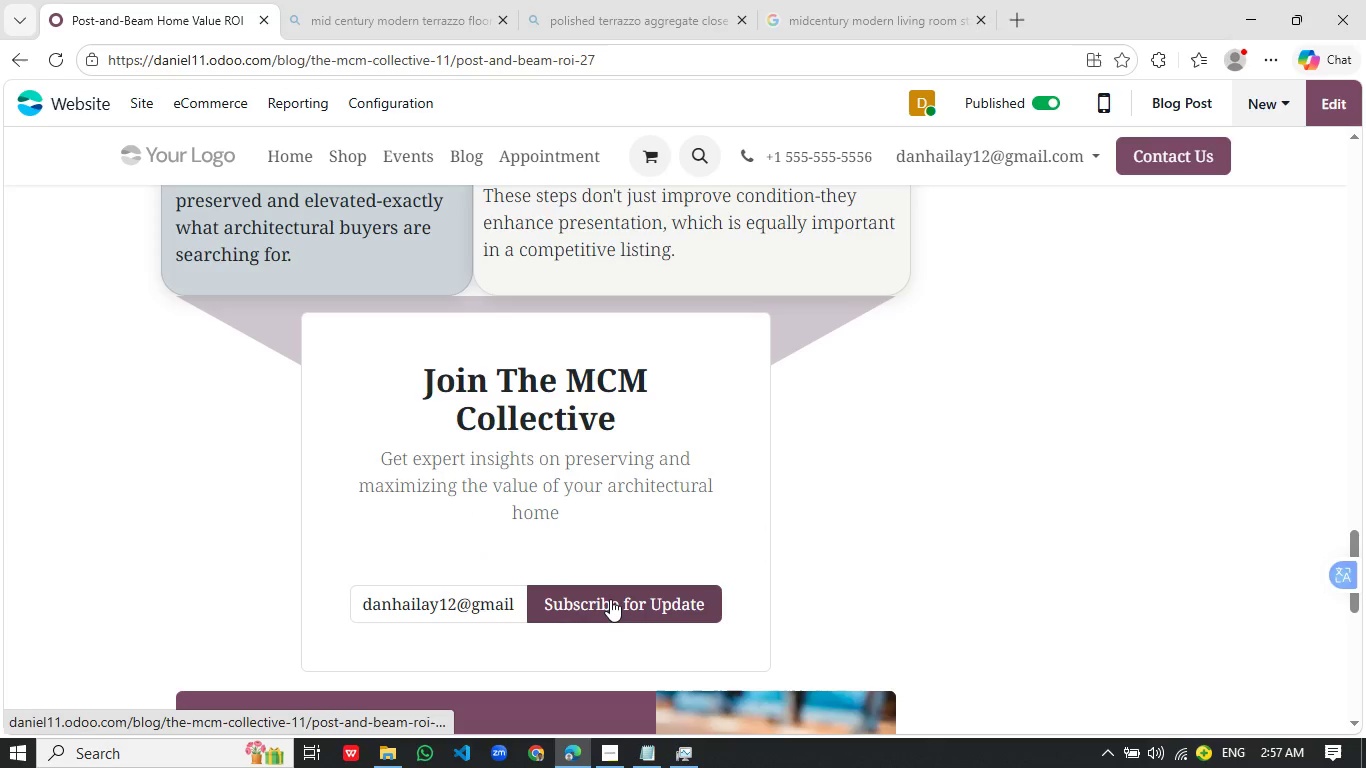 
left_click([610, 599])
 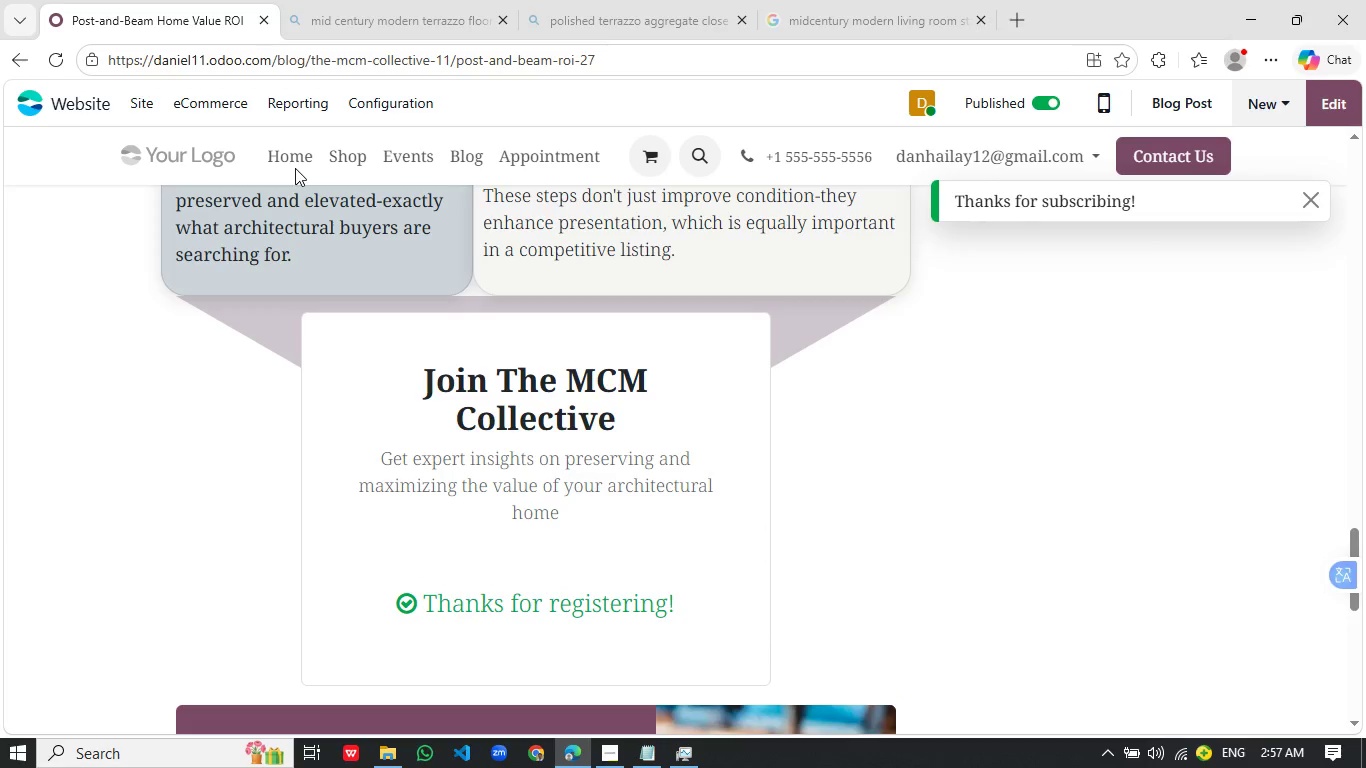 
left_click([62, 109])
 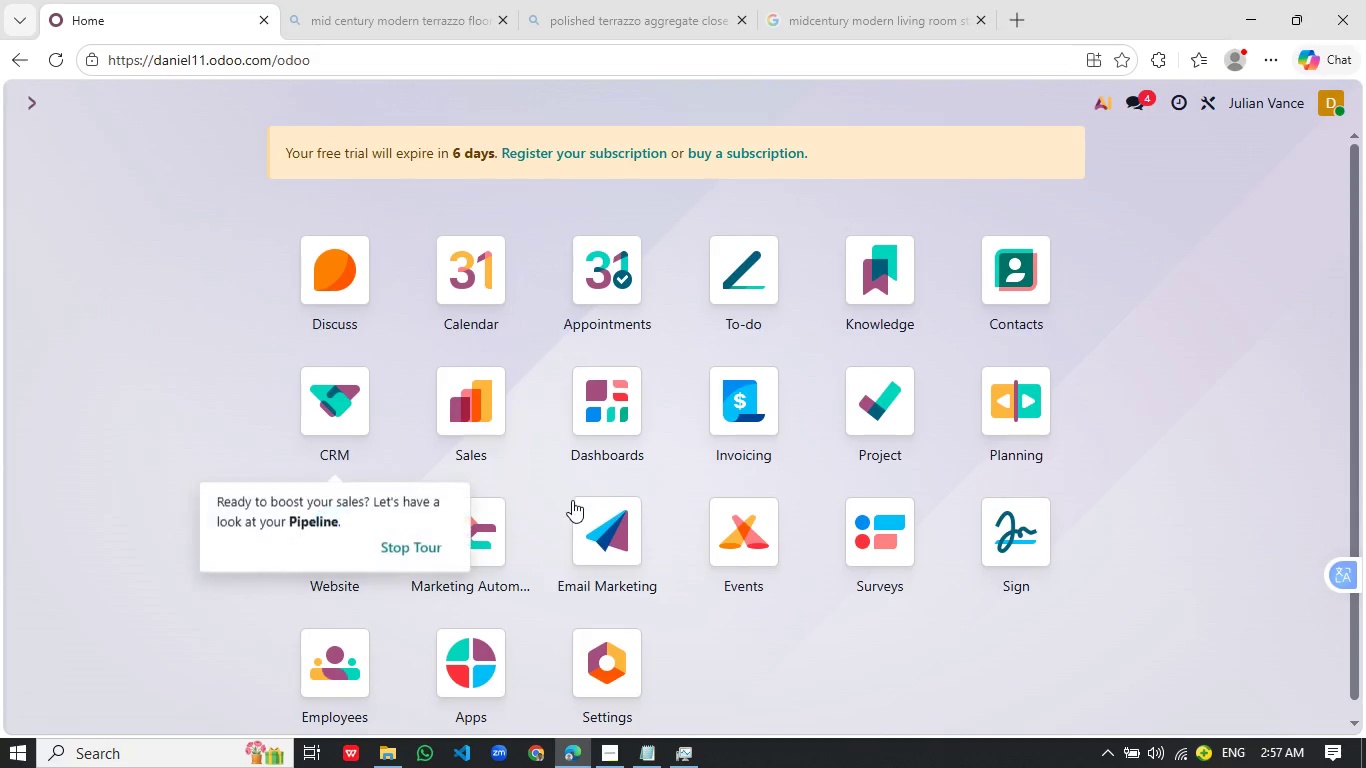 
left_click([588, 539])
 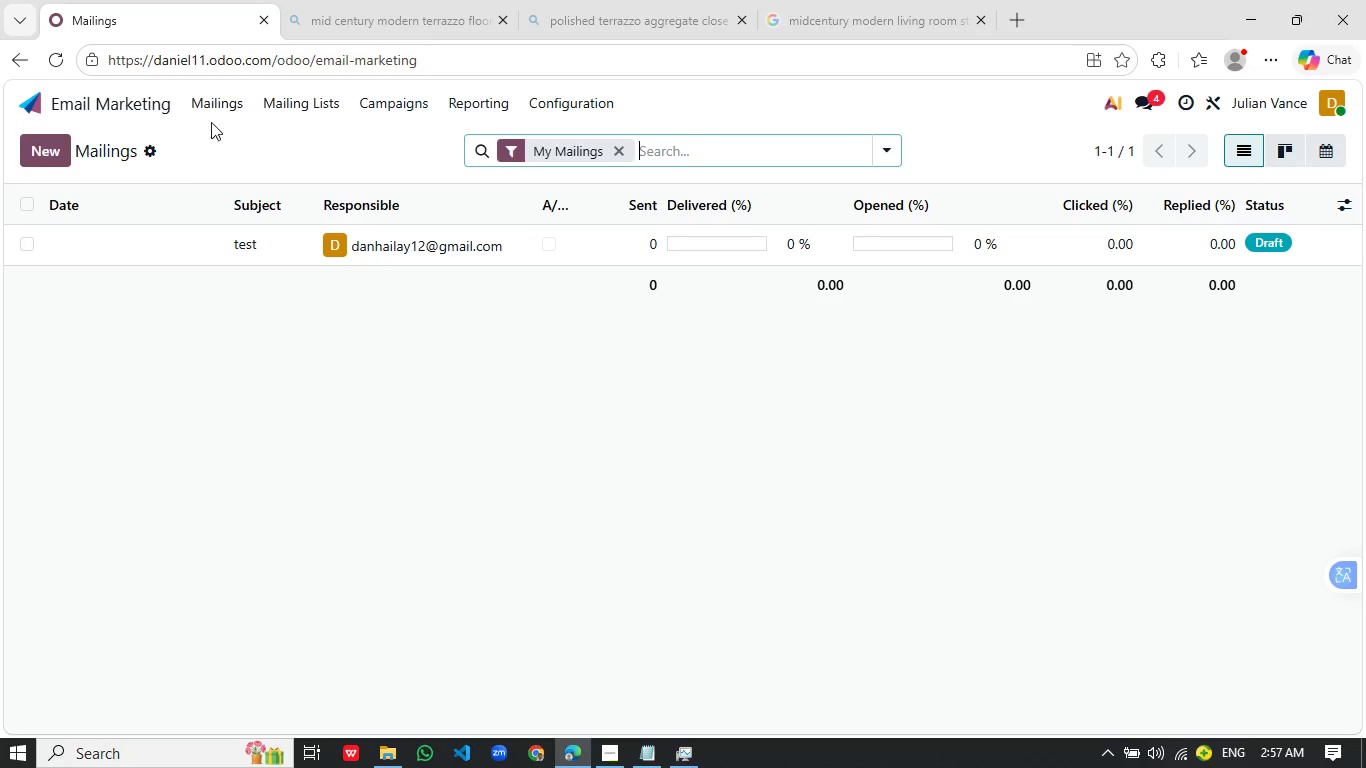 
left_click([307, 100])
 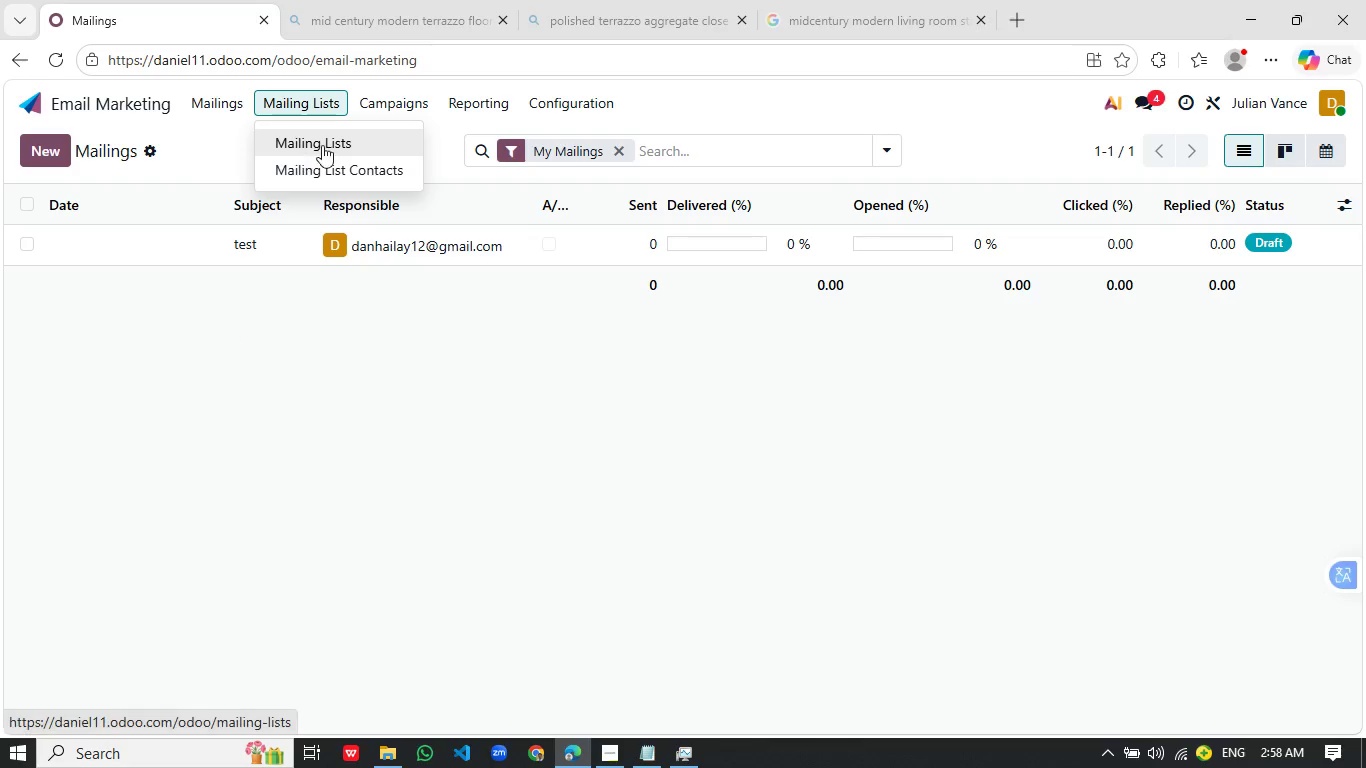 
left_click([322, 145])
 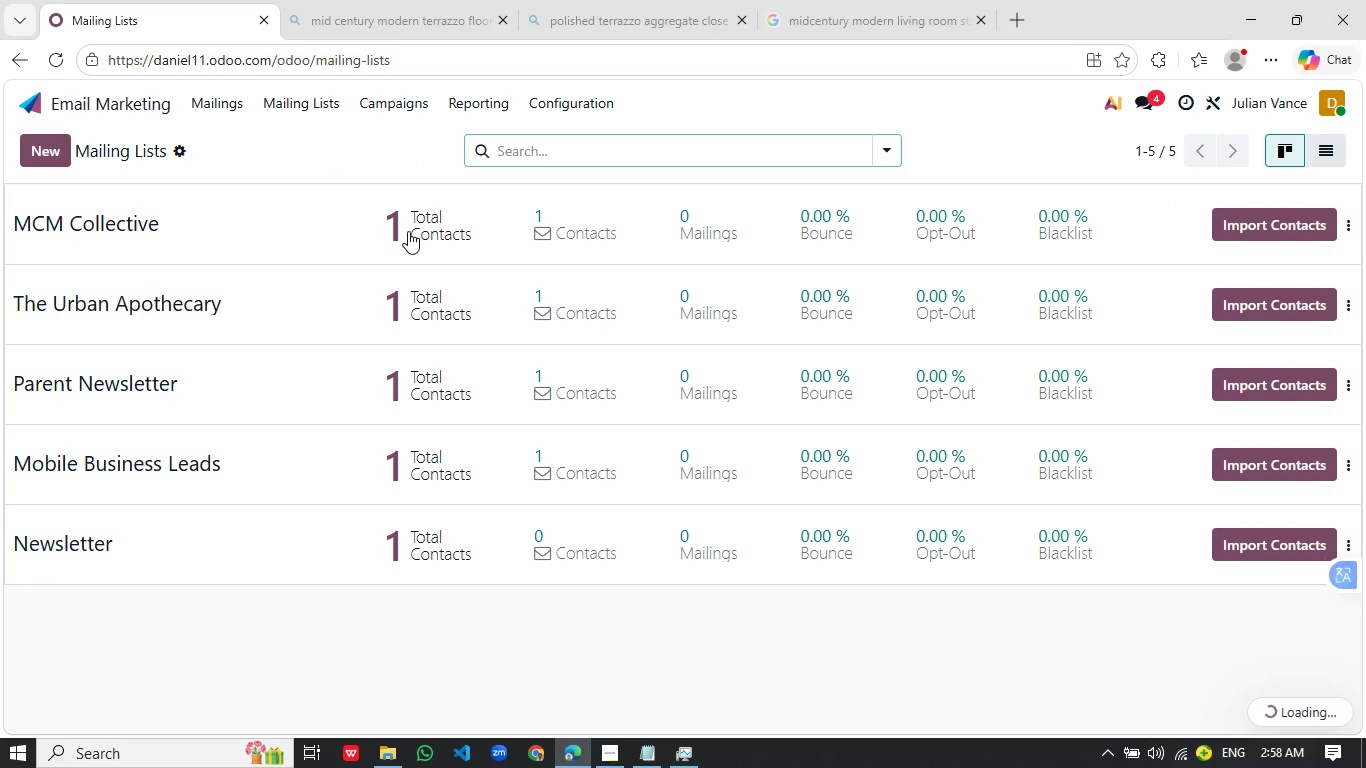 
left_click([115, 226])
 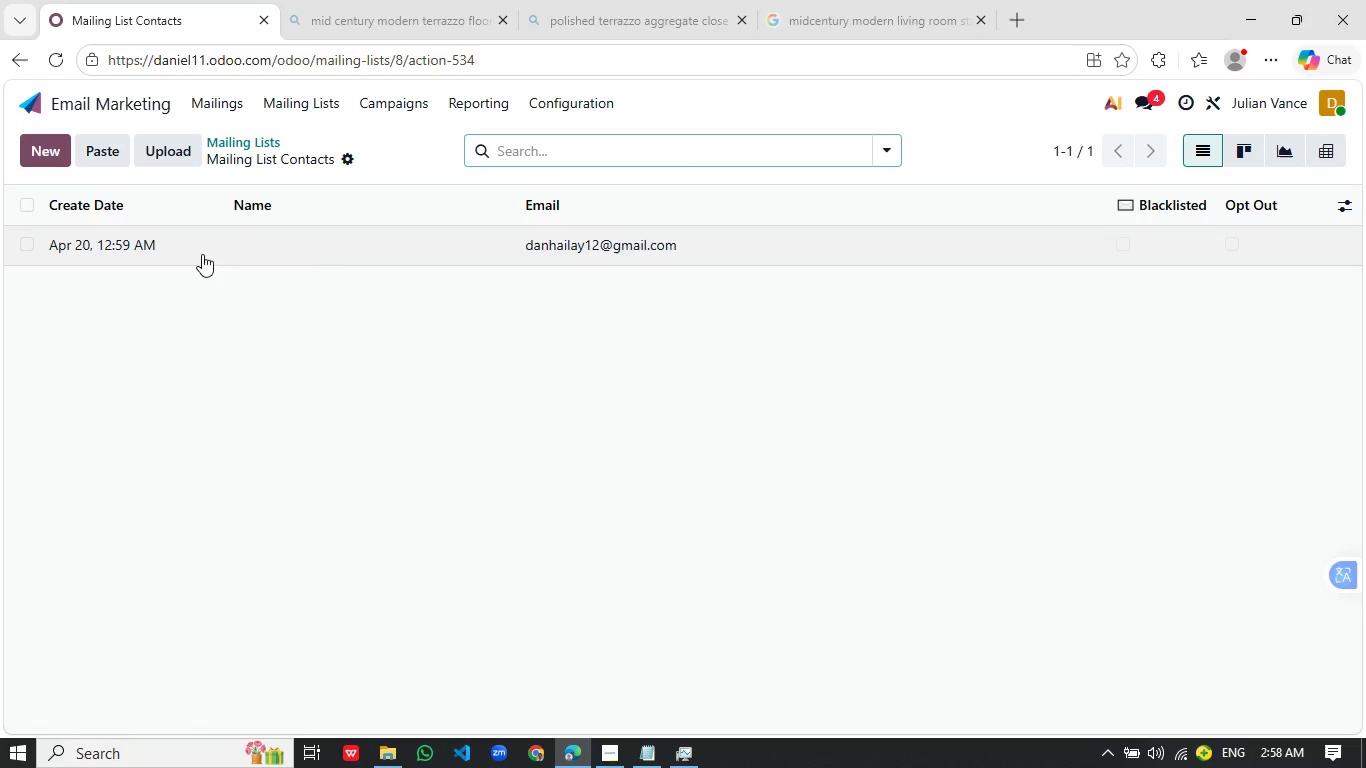 
wait(6.91)
 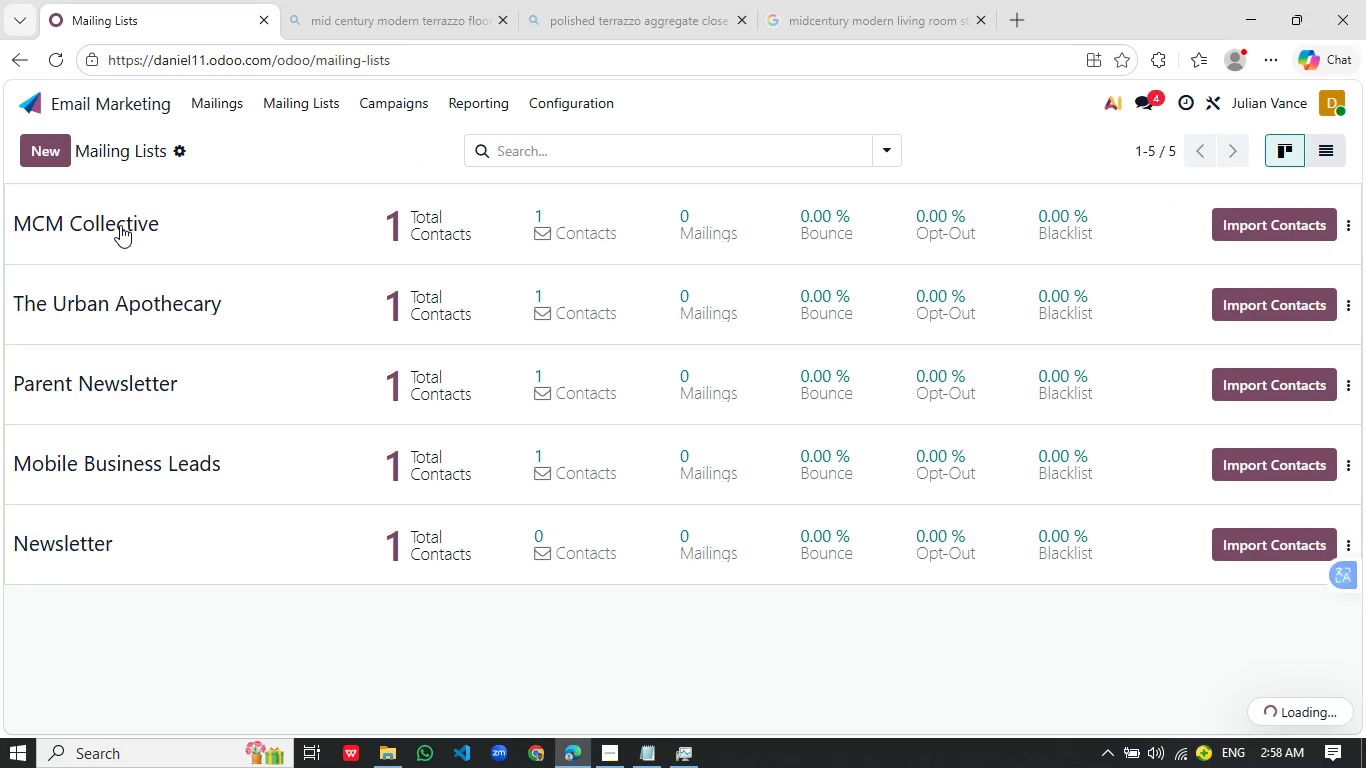 
left_click([79, 92])
 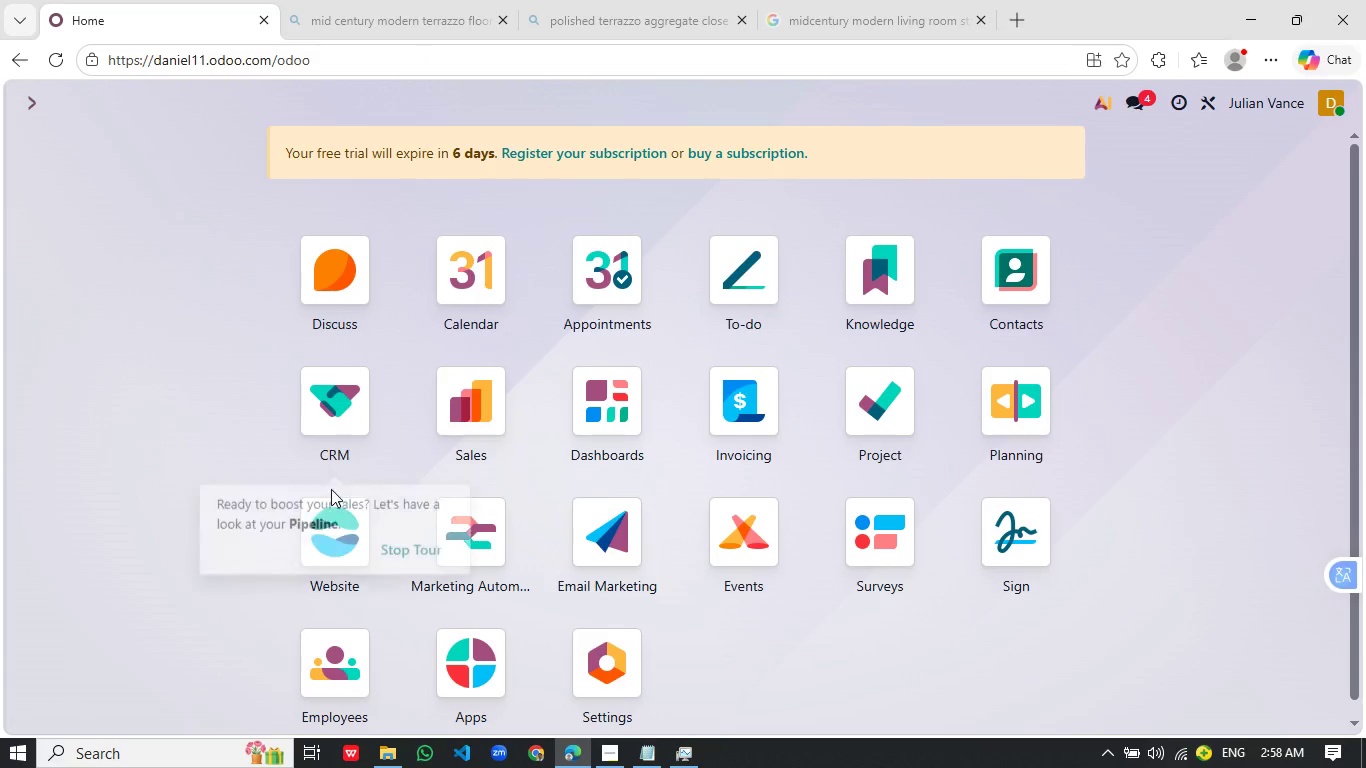 
wait(6.36)
 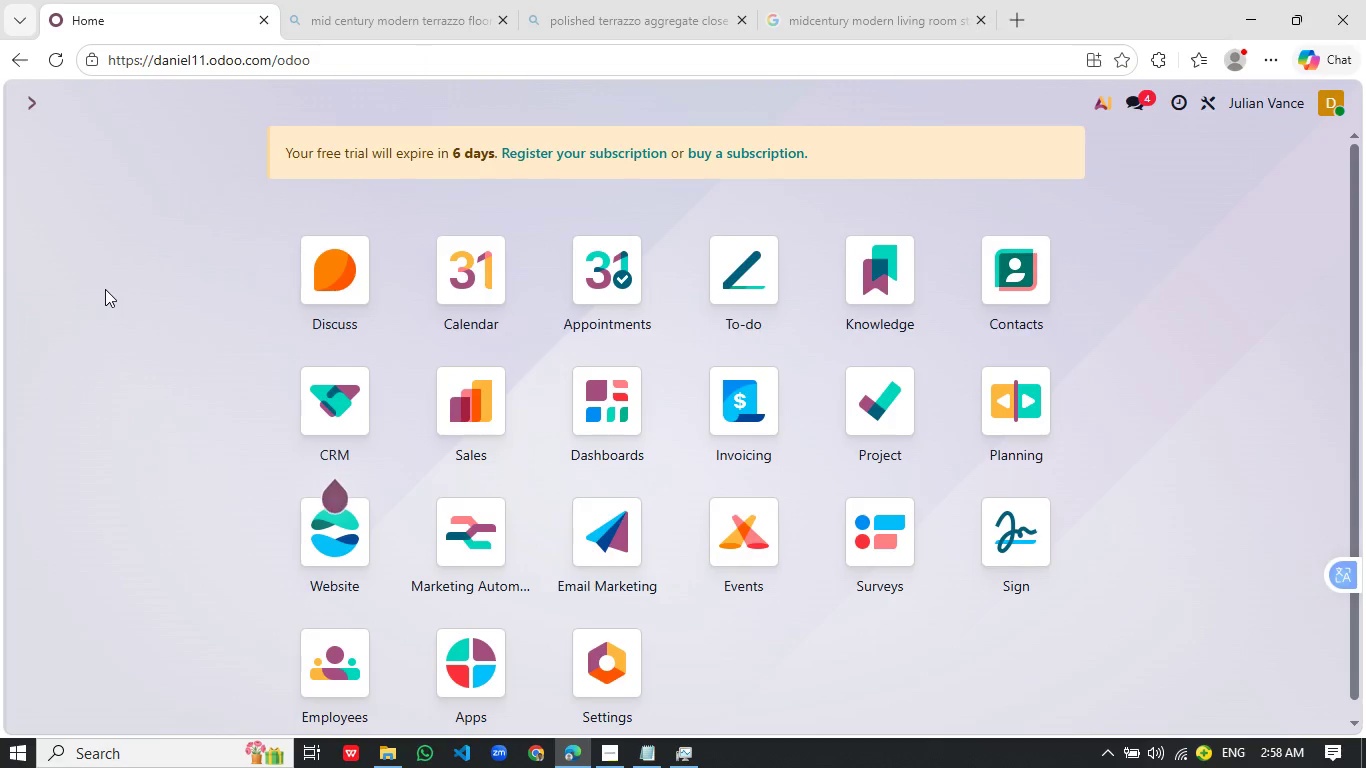 
left_click([36, 106])
 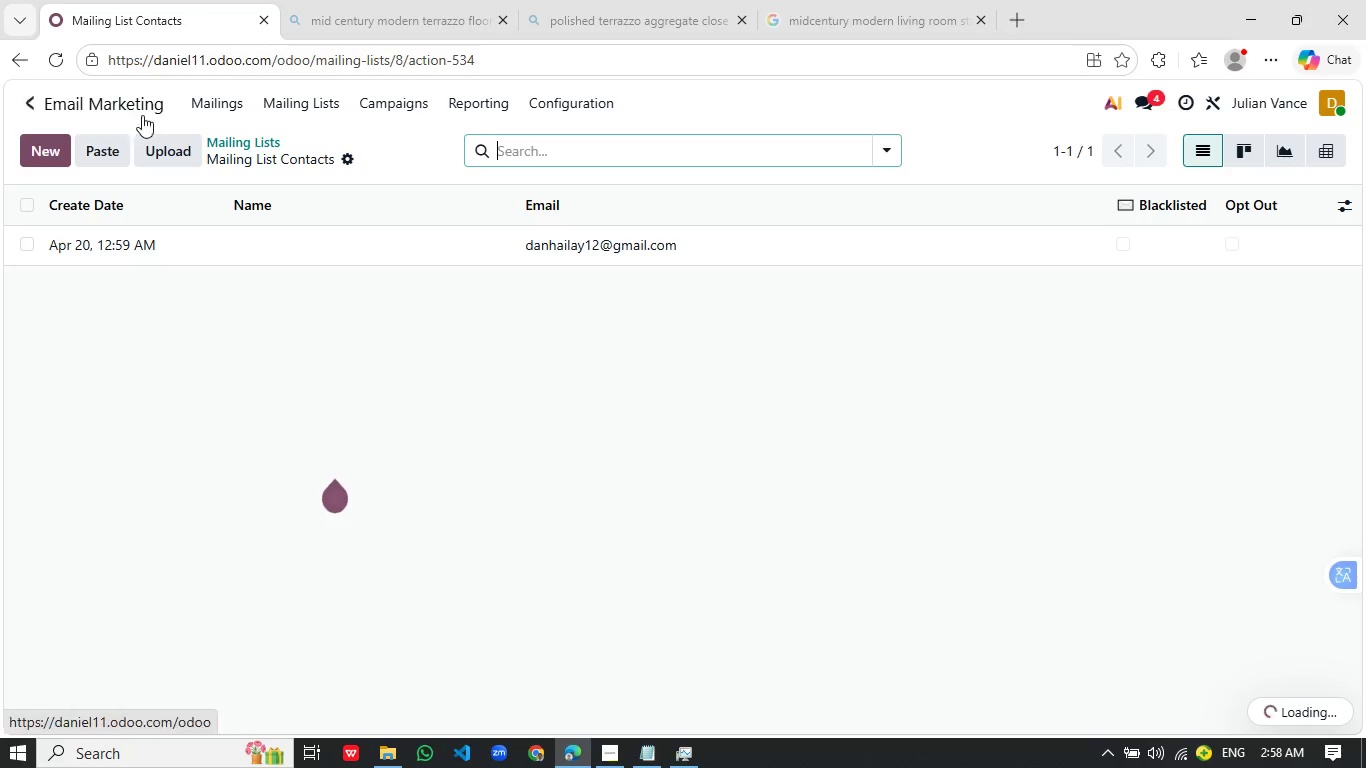 
left_click([48, 107])
 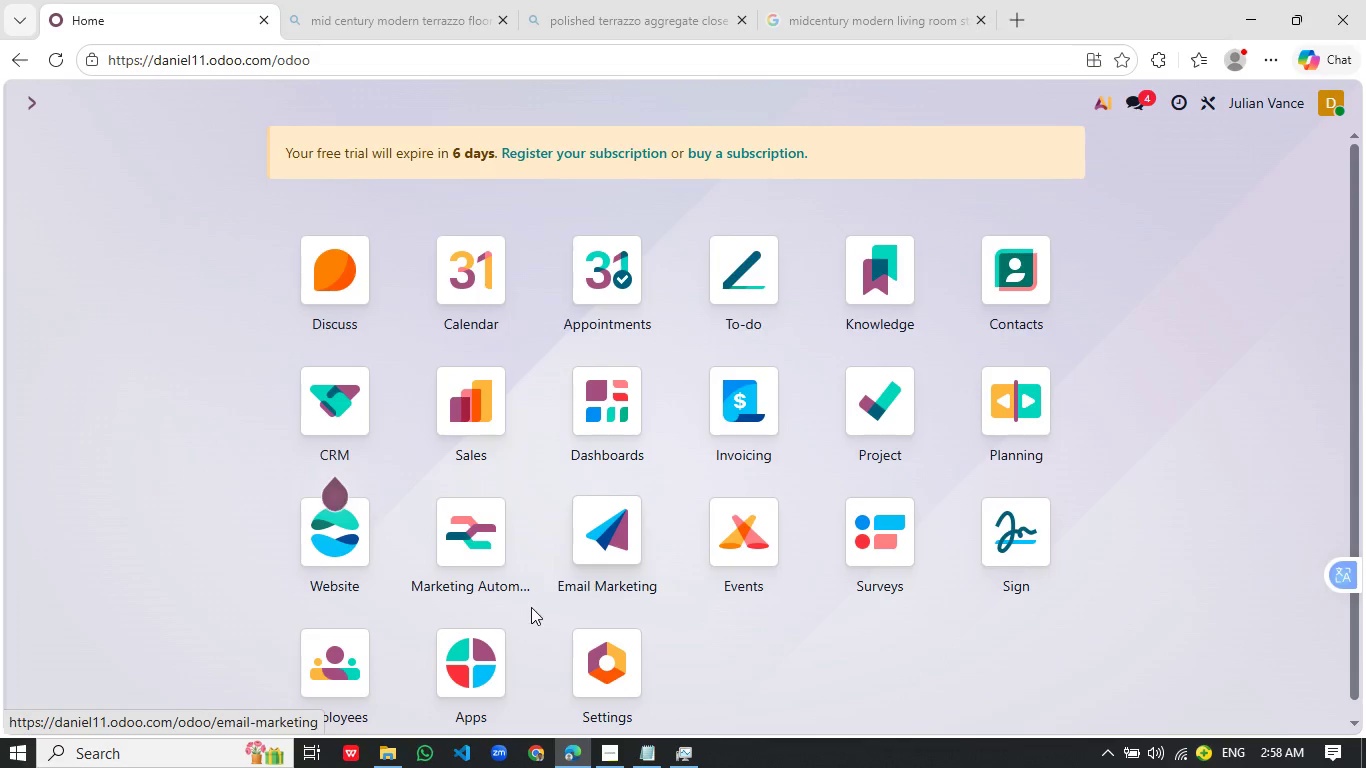 
left_click([311, 517])
 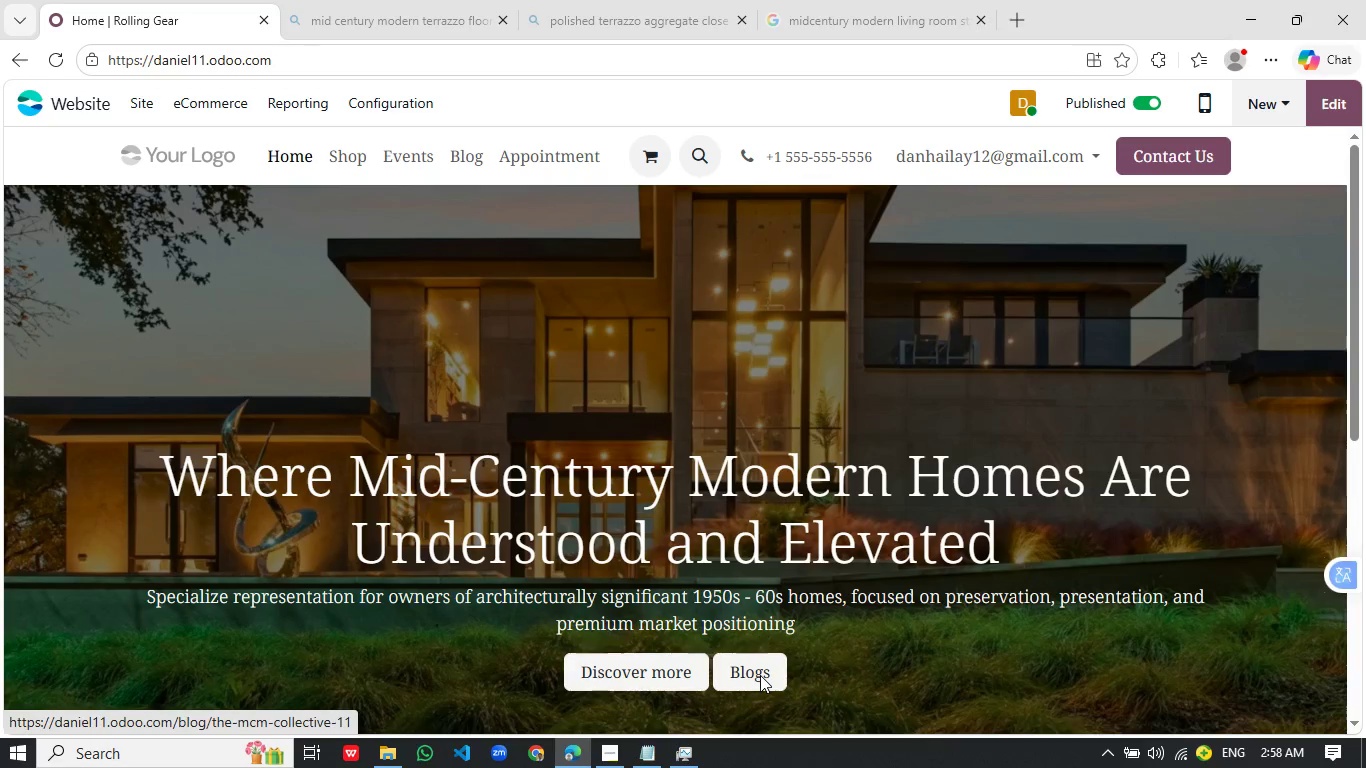 
wait(21.62)
 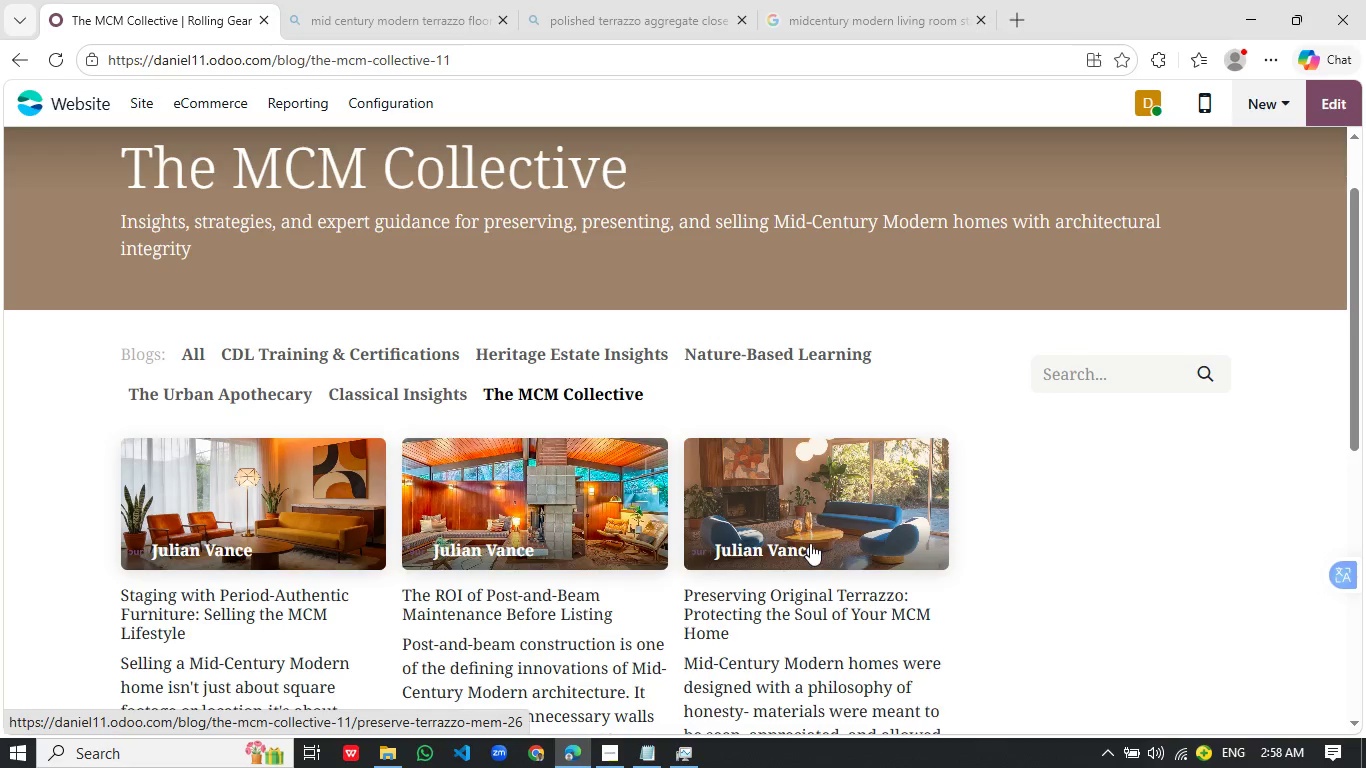 
left_click([809, 521])
 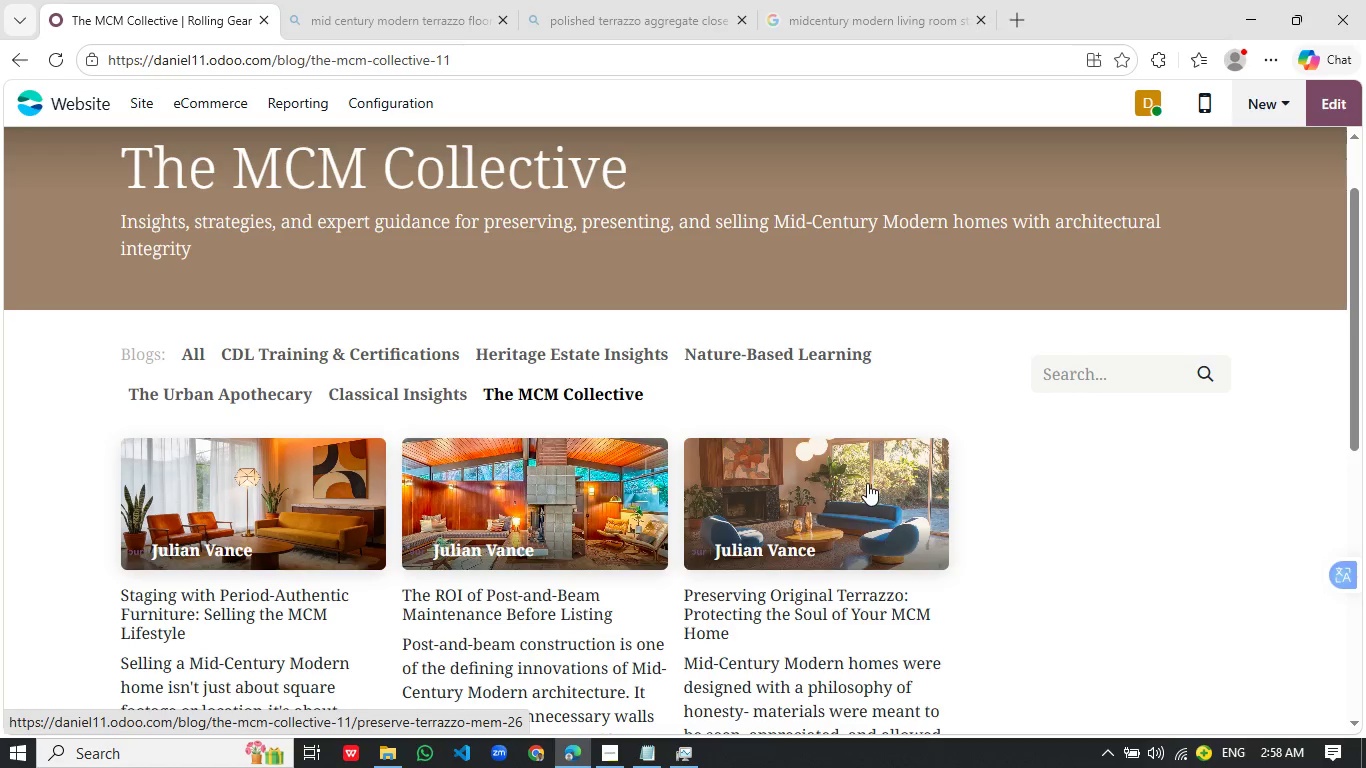 
scroll: coordinate [659, 485], scroll_direction: down, amount: 25.0
 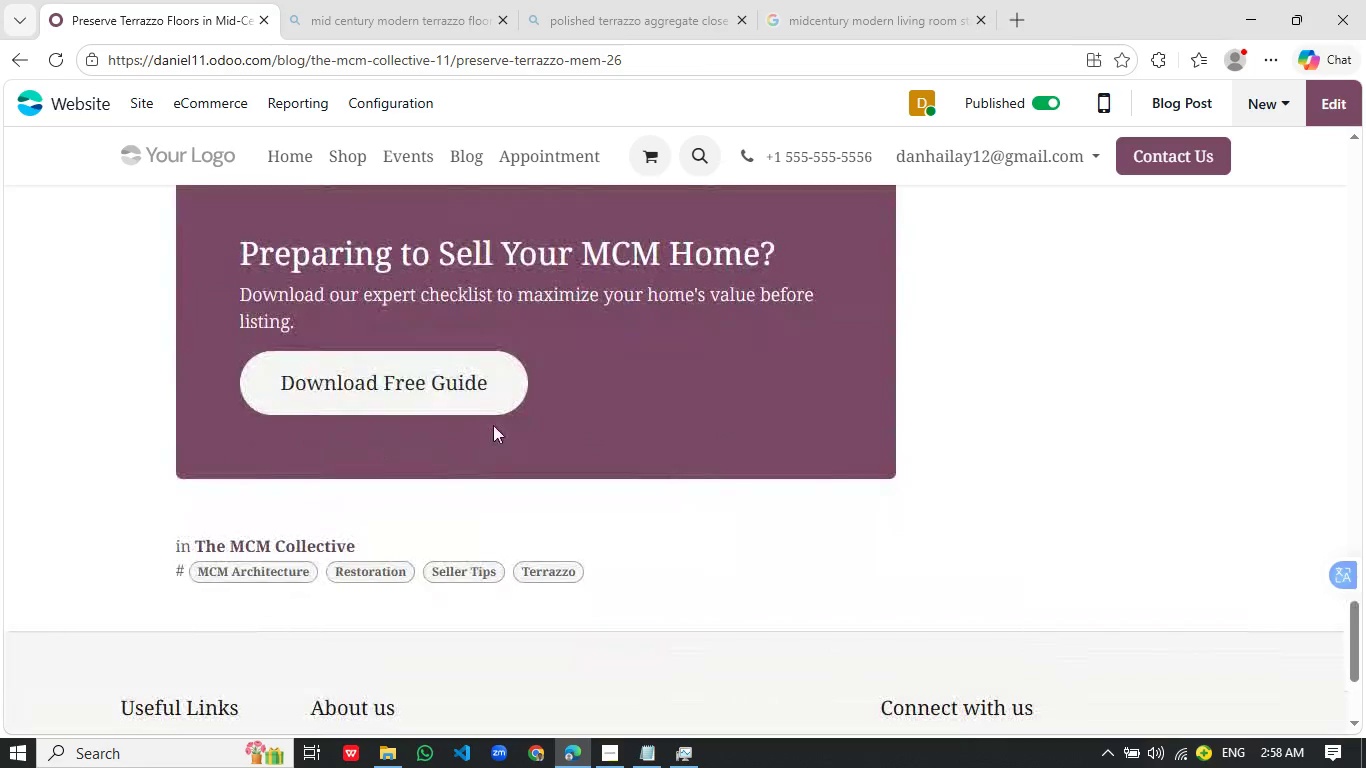 
left_click([428, 392])
 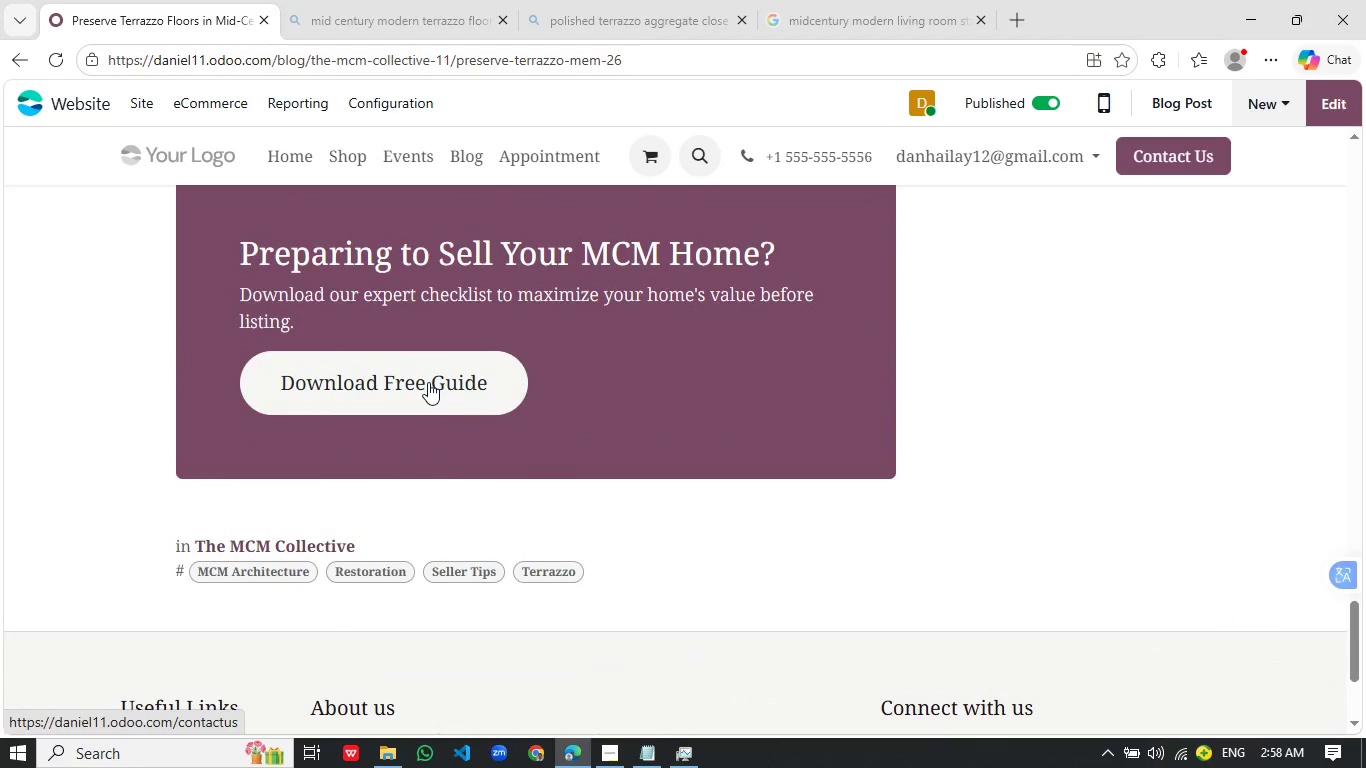 
mouse_move([450, 379])
 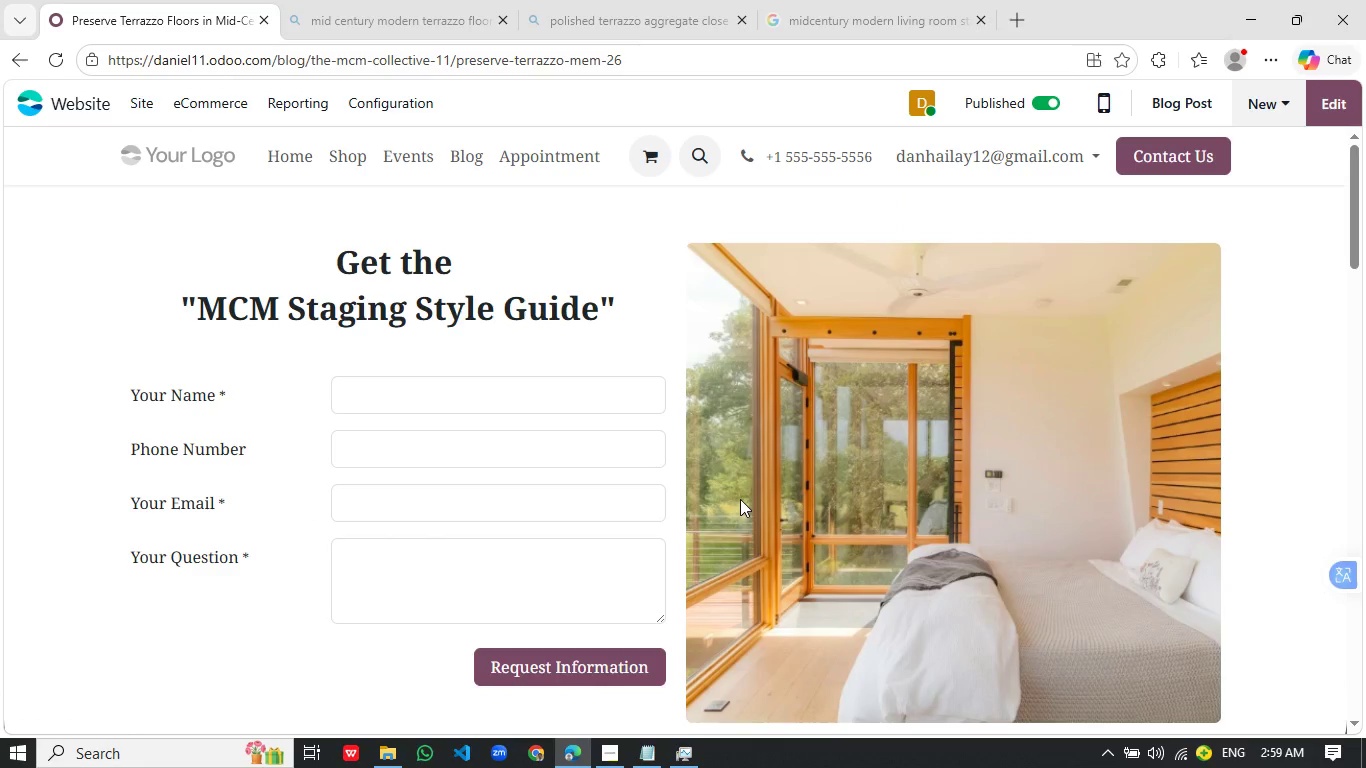 
scroll: coordinate [717, 524], scroll_direction: down, amount: 1.0
 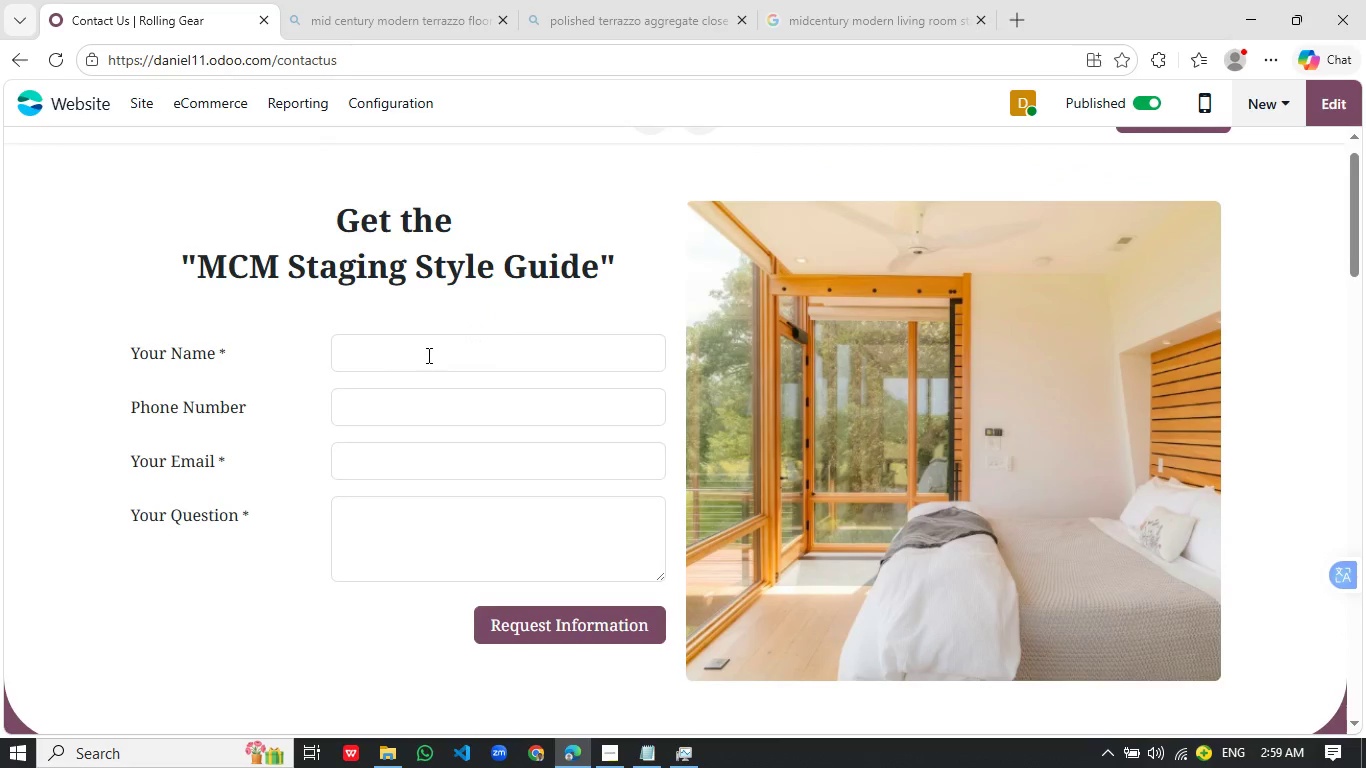 
left_click([427, 355])
 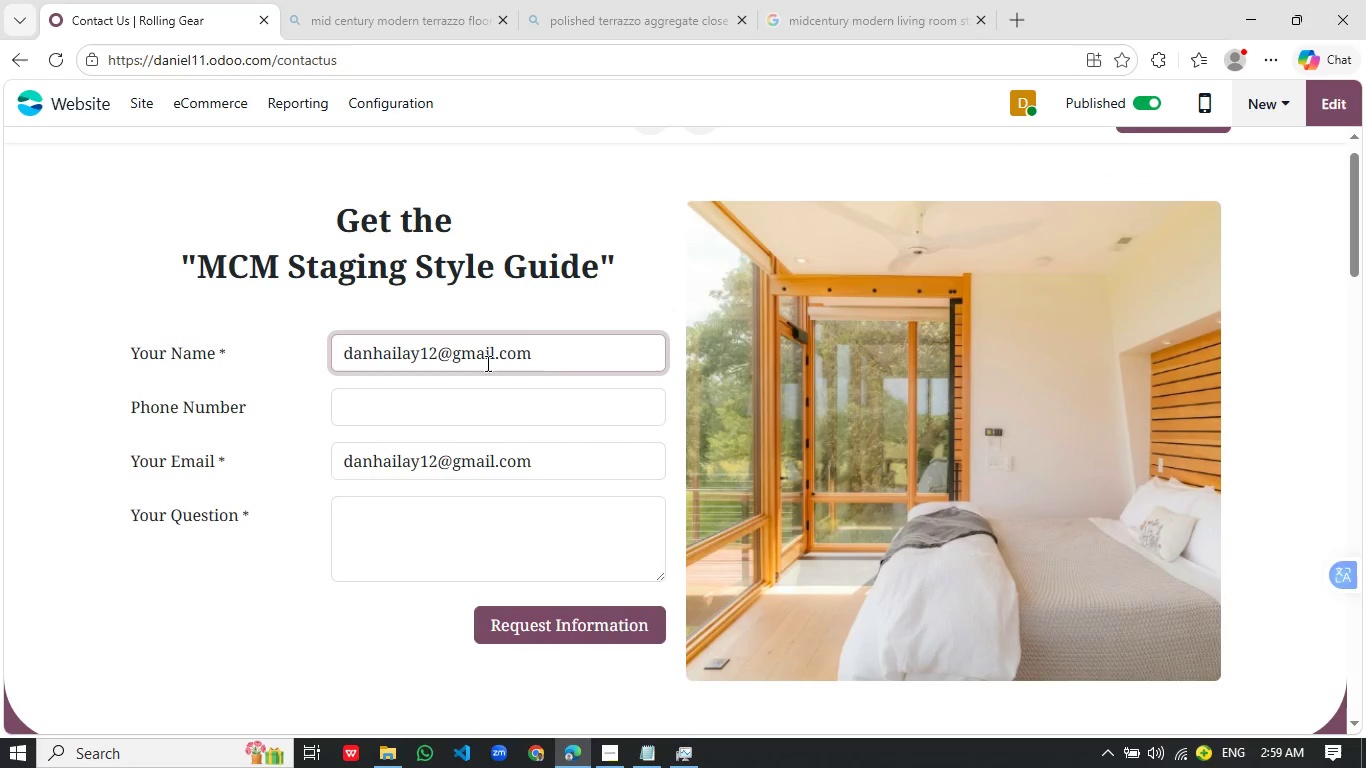 
left_click_drag(start_coordinate=[567, 356], to_coordinate=[318, 361])
 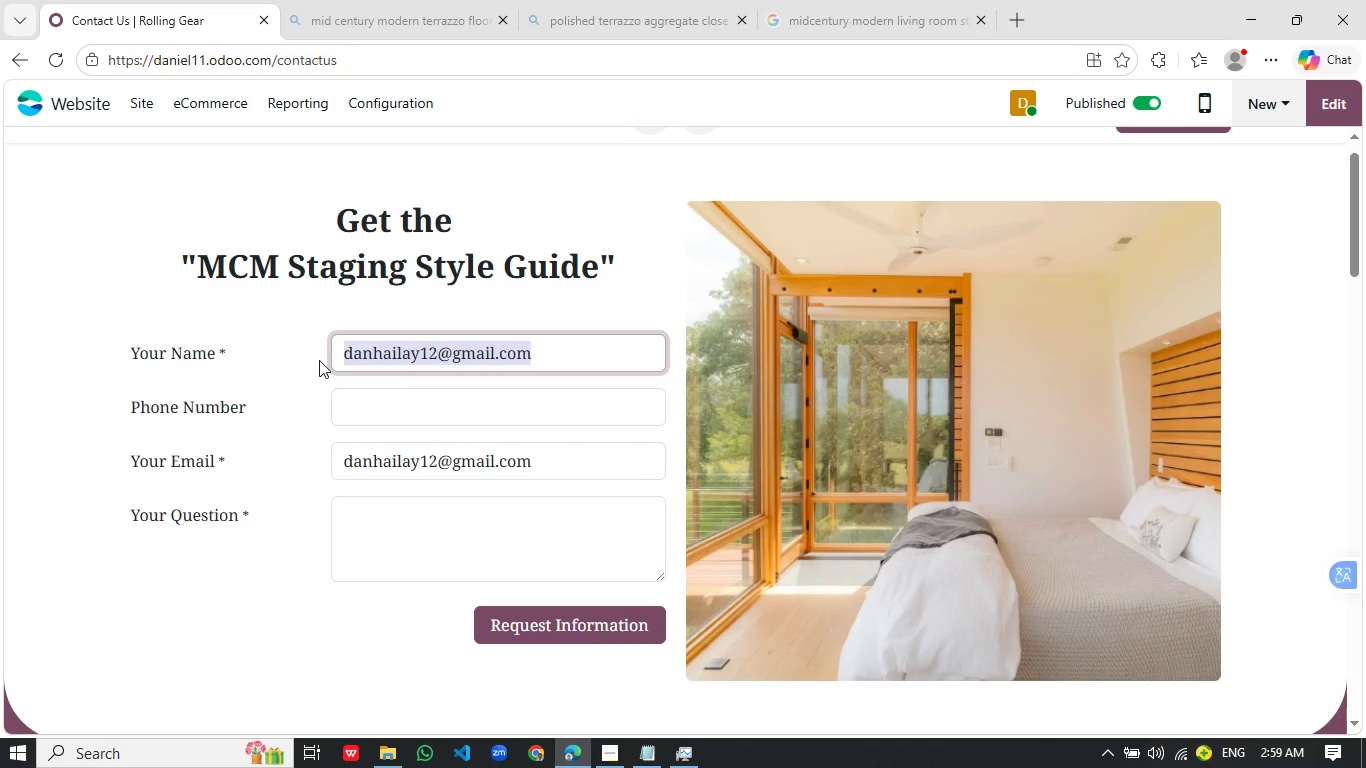 
key(A)
 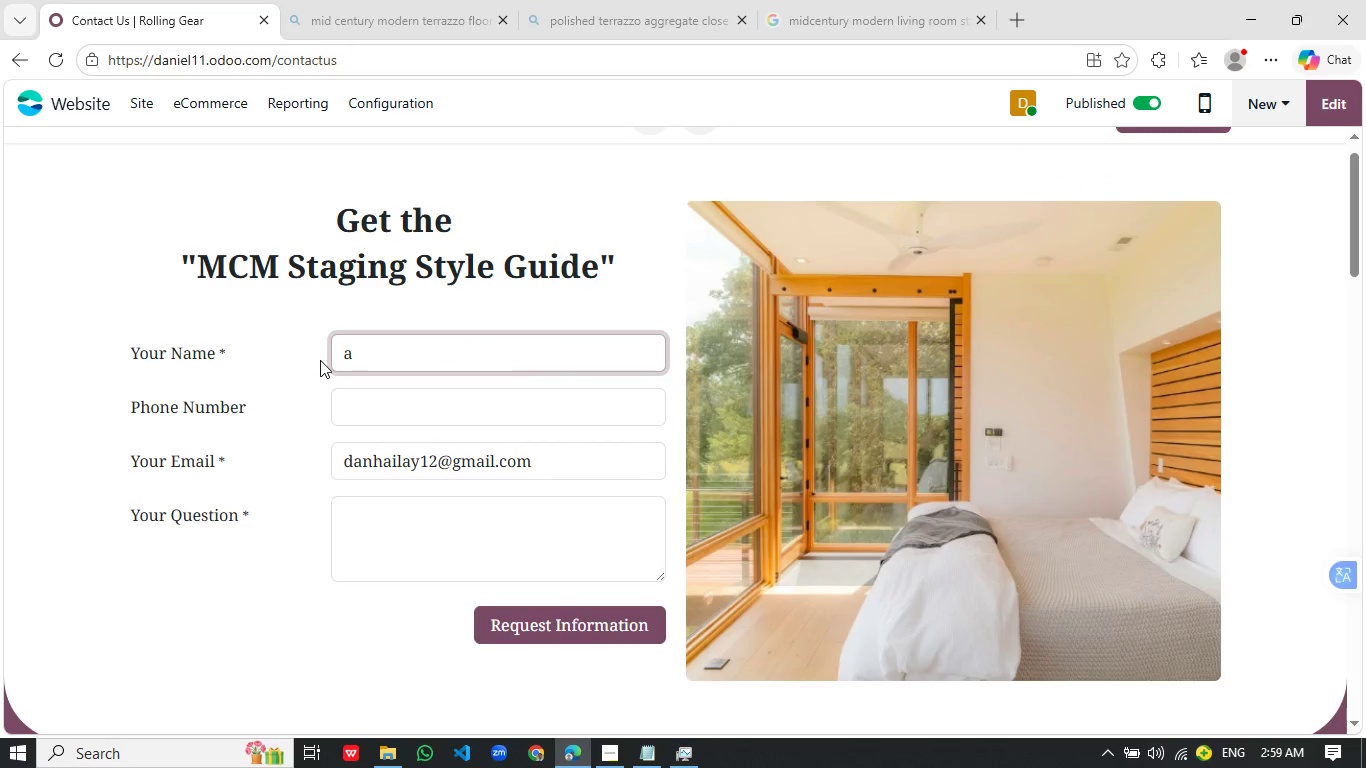 
type(bel)
 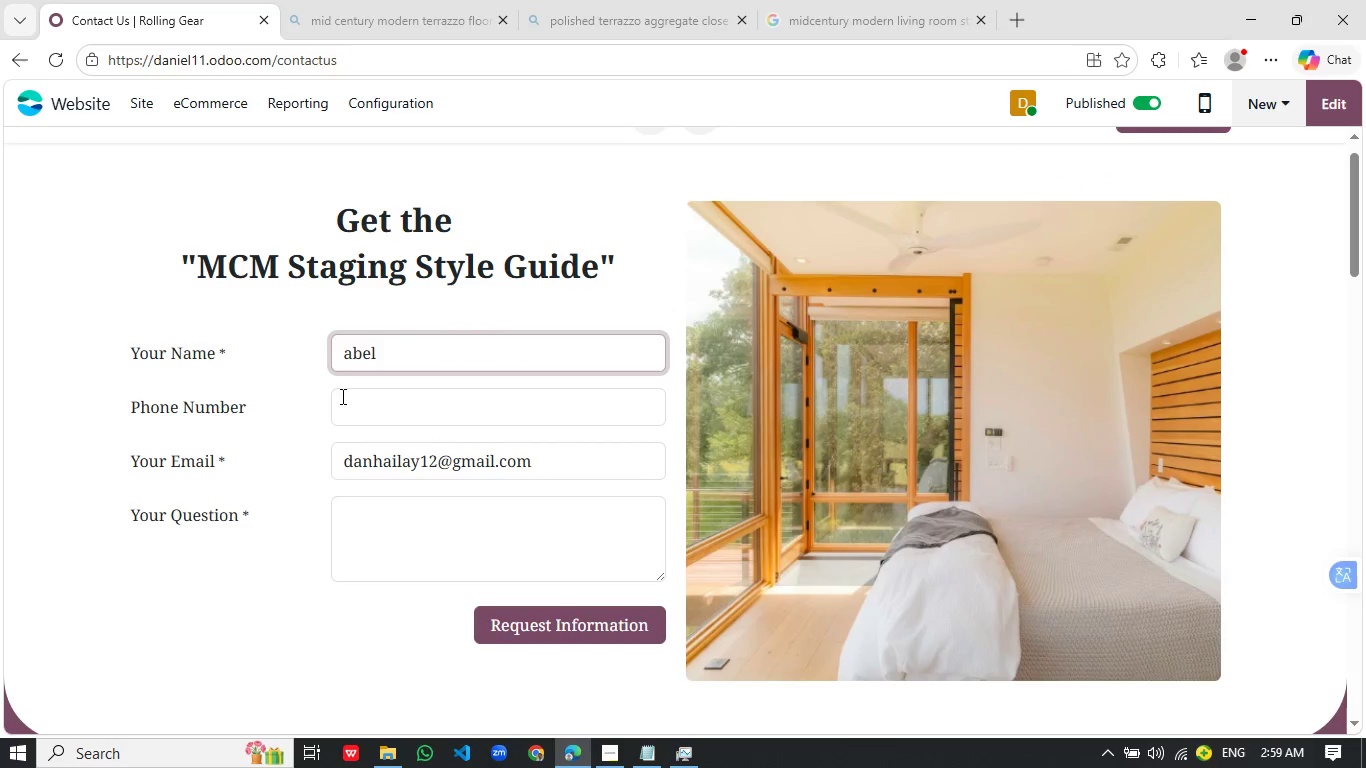 
key(E)
 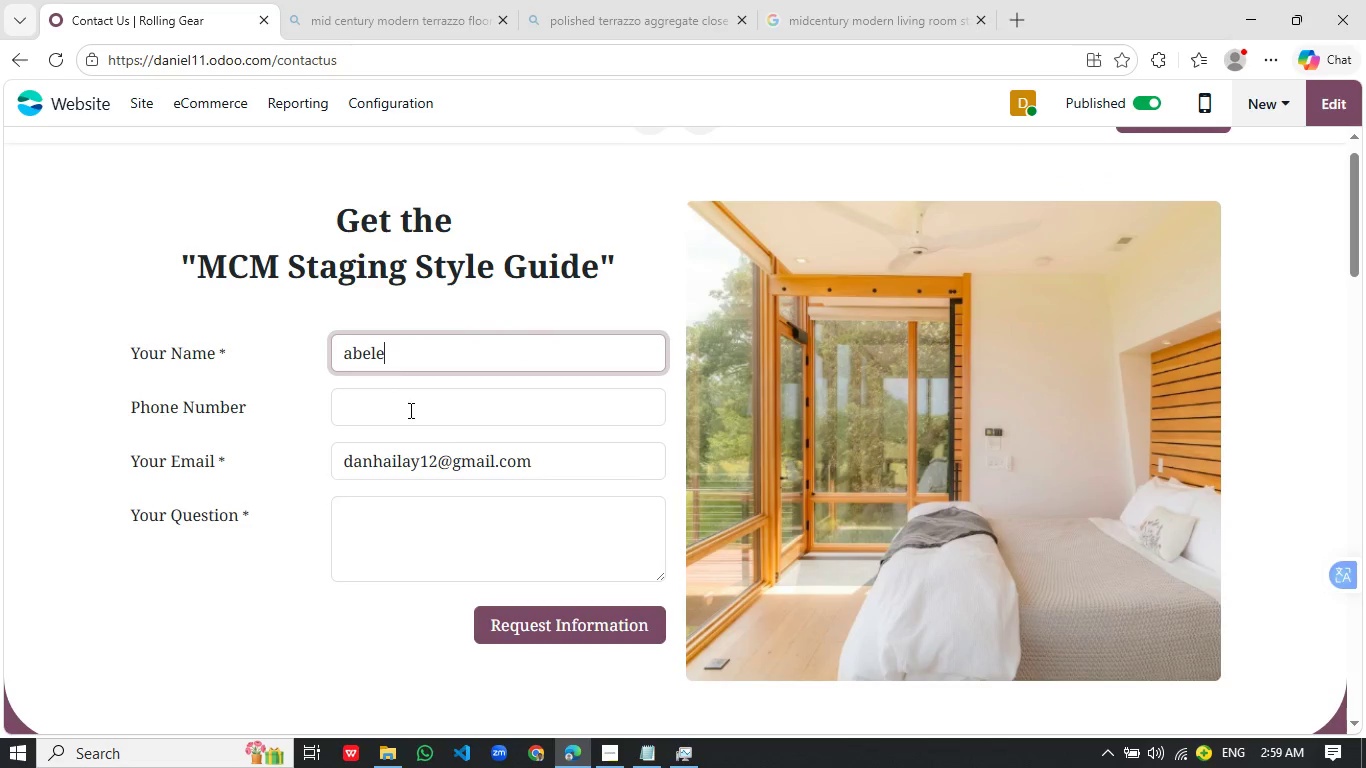 
left_click([409, 410])
 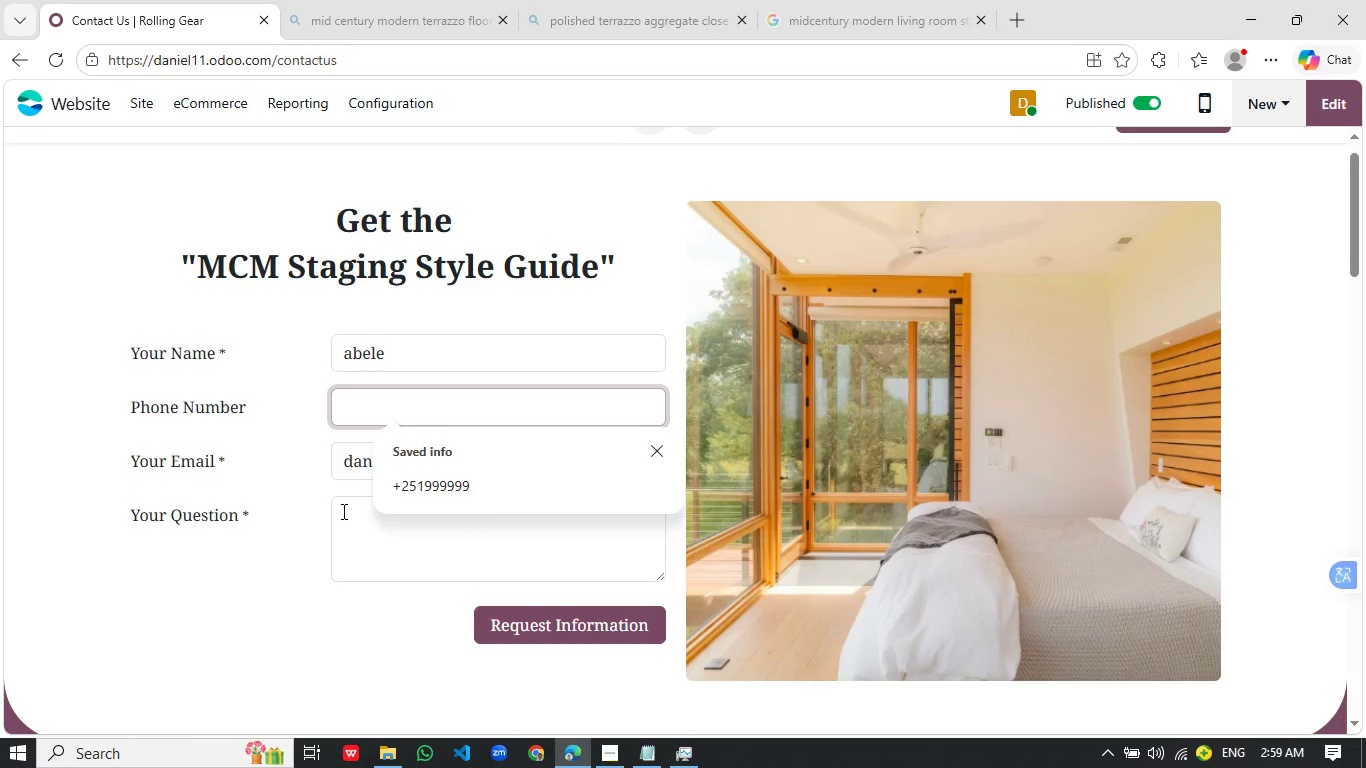 
left_click_drag(start_coordinate=[426, 491], to_coordinate=[420, 494])
 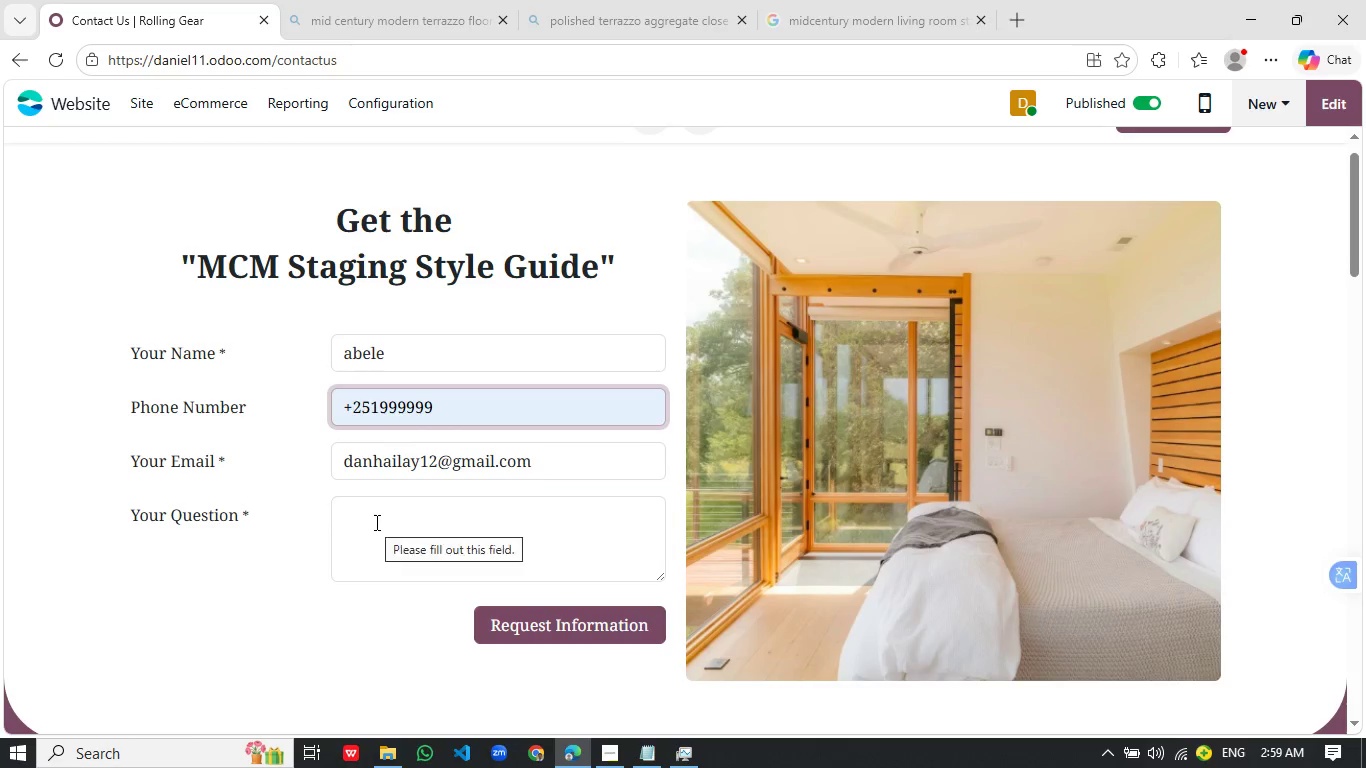 
left_click([375, 522])
 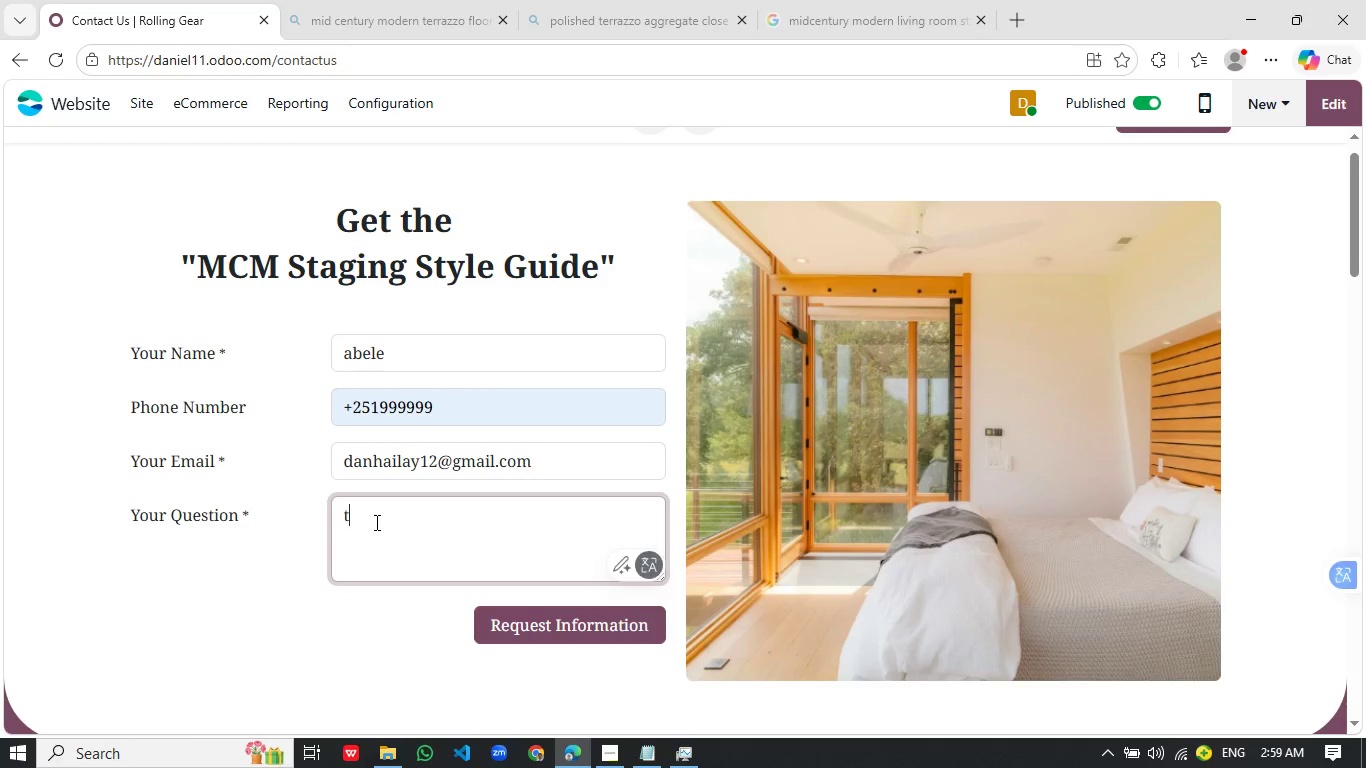 
type(test)
 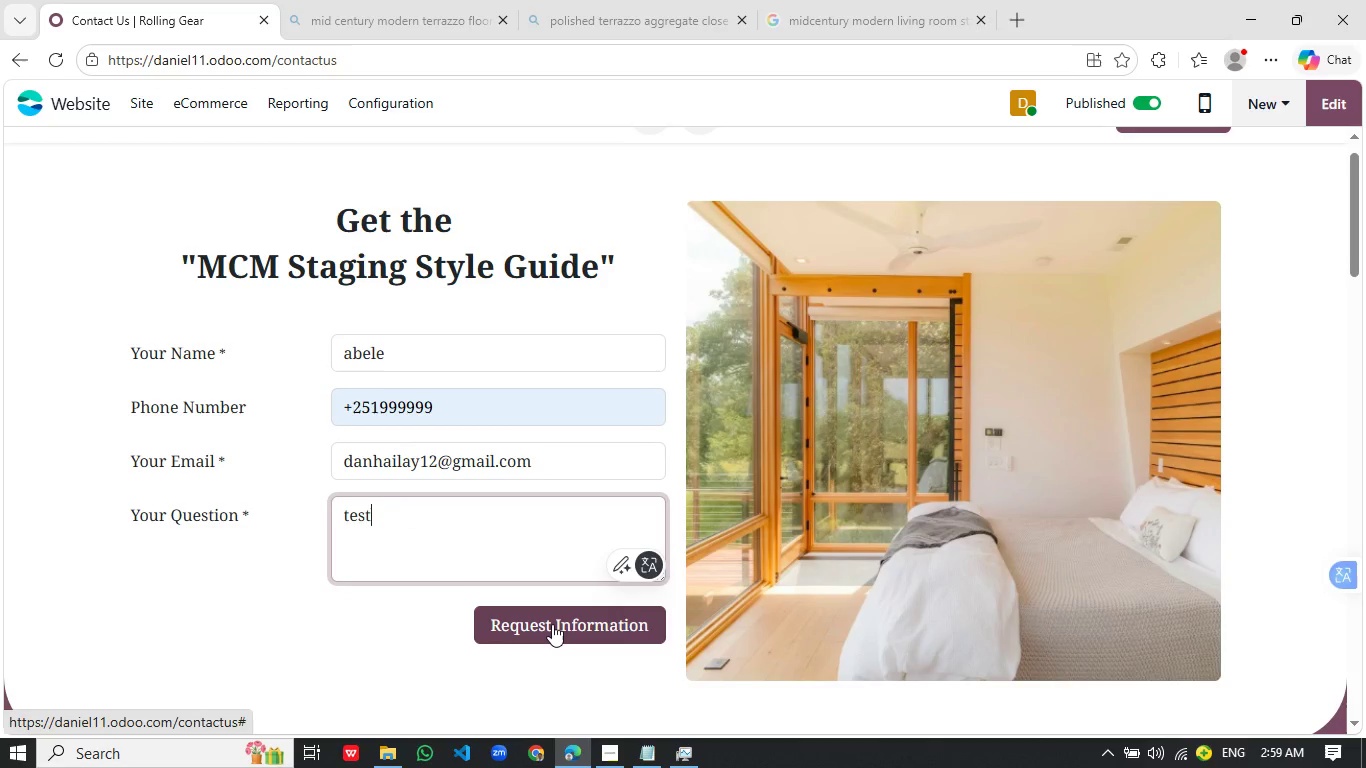 
left_click([552, 624])
 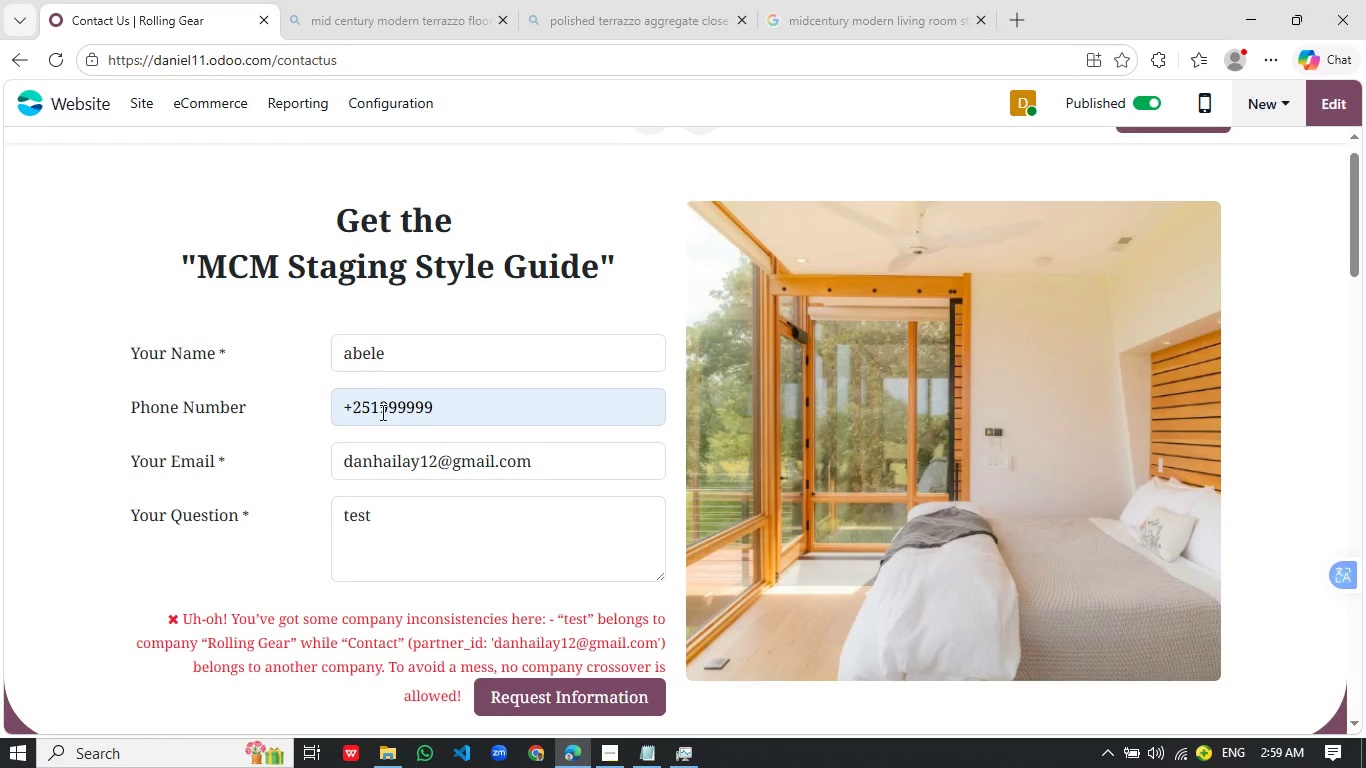 
scroll: coordinate [381, 412], scroll_direction: up, amount: 2.0
 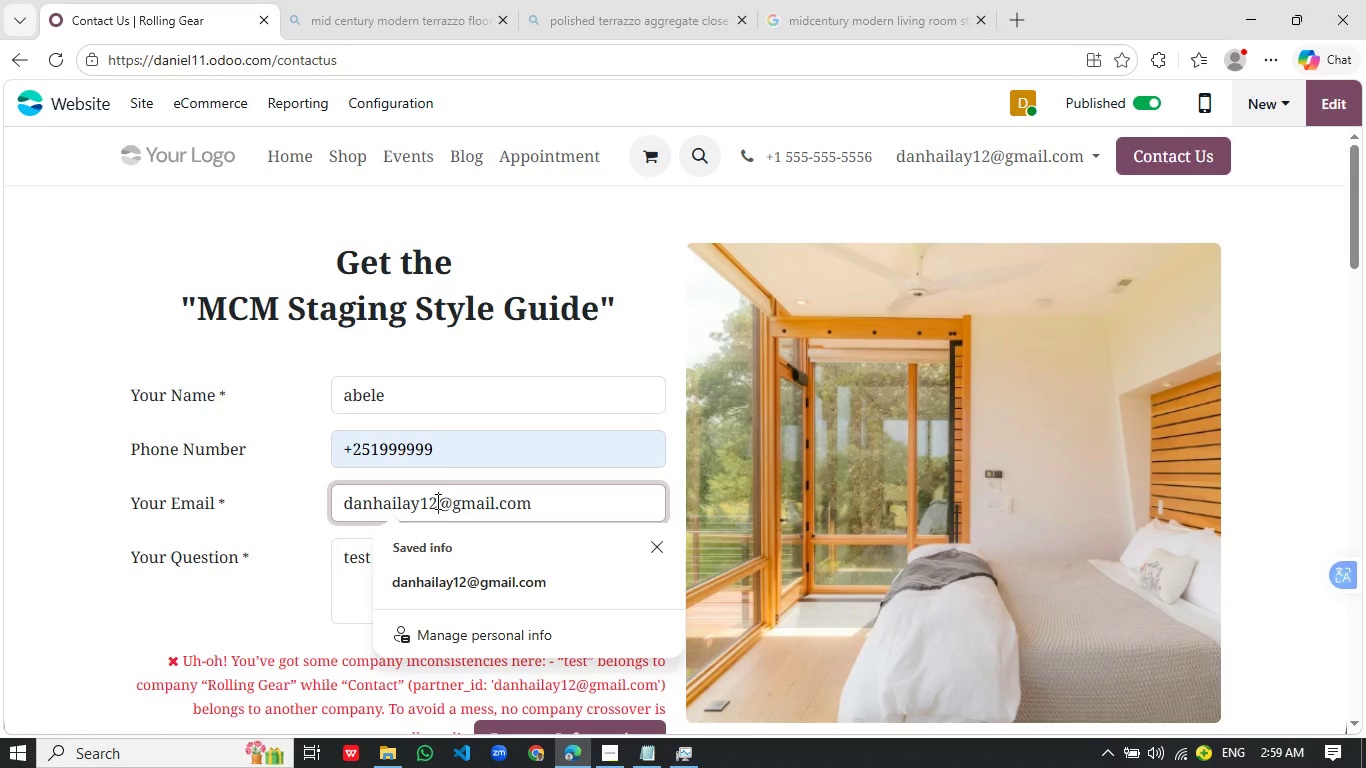 
key(Backspace)
 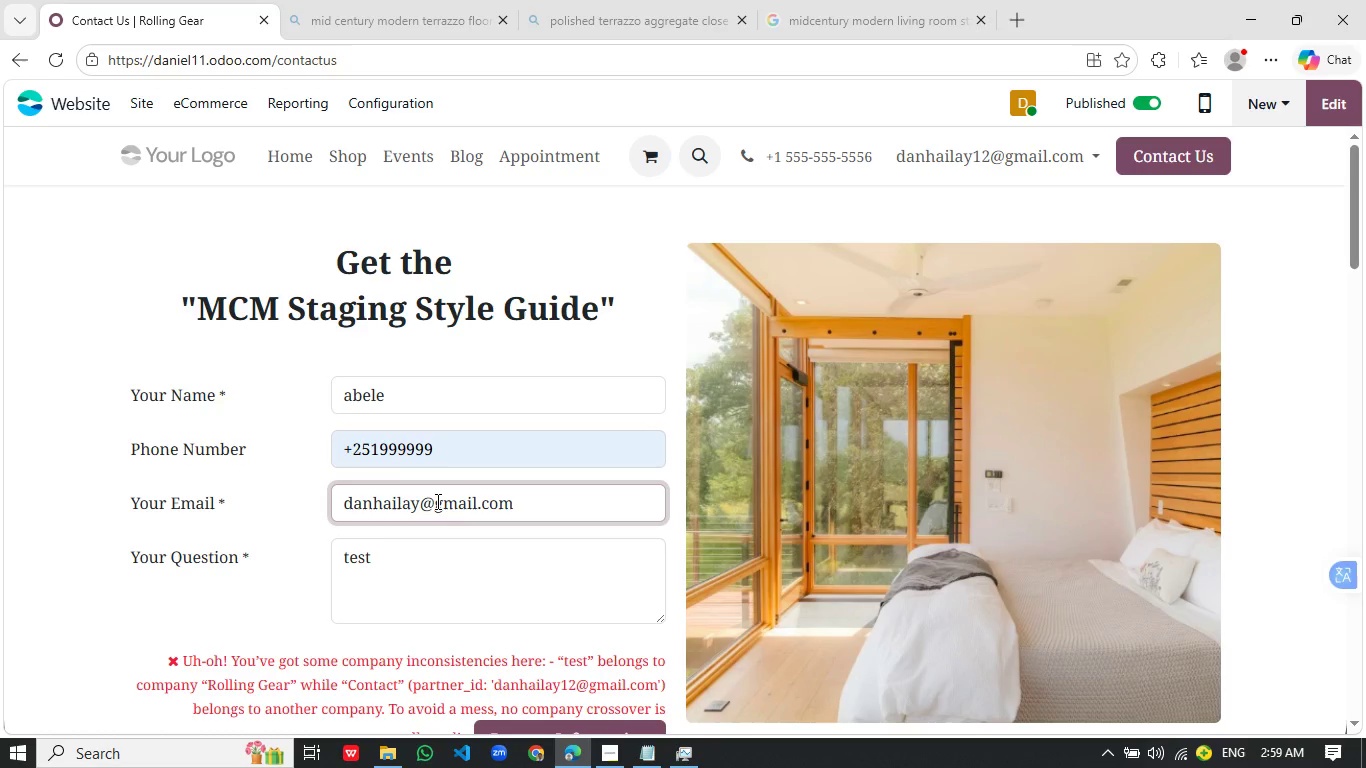 
key(Backspace)
 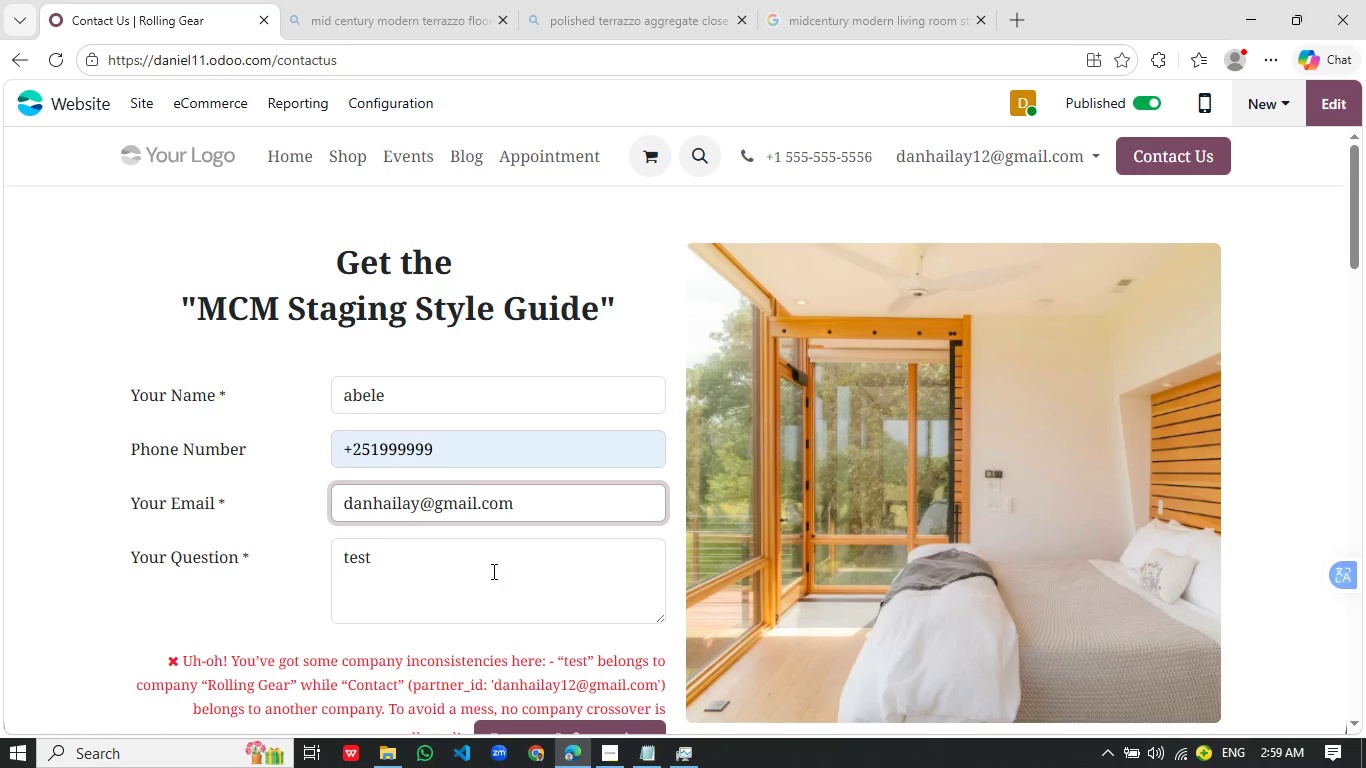 
left_click([527, 640])
 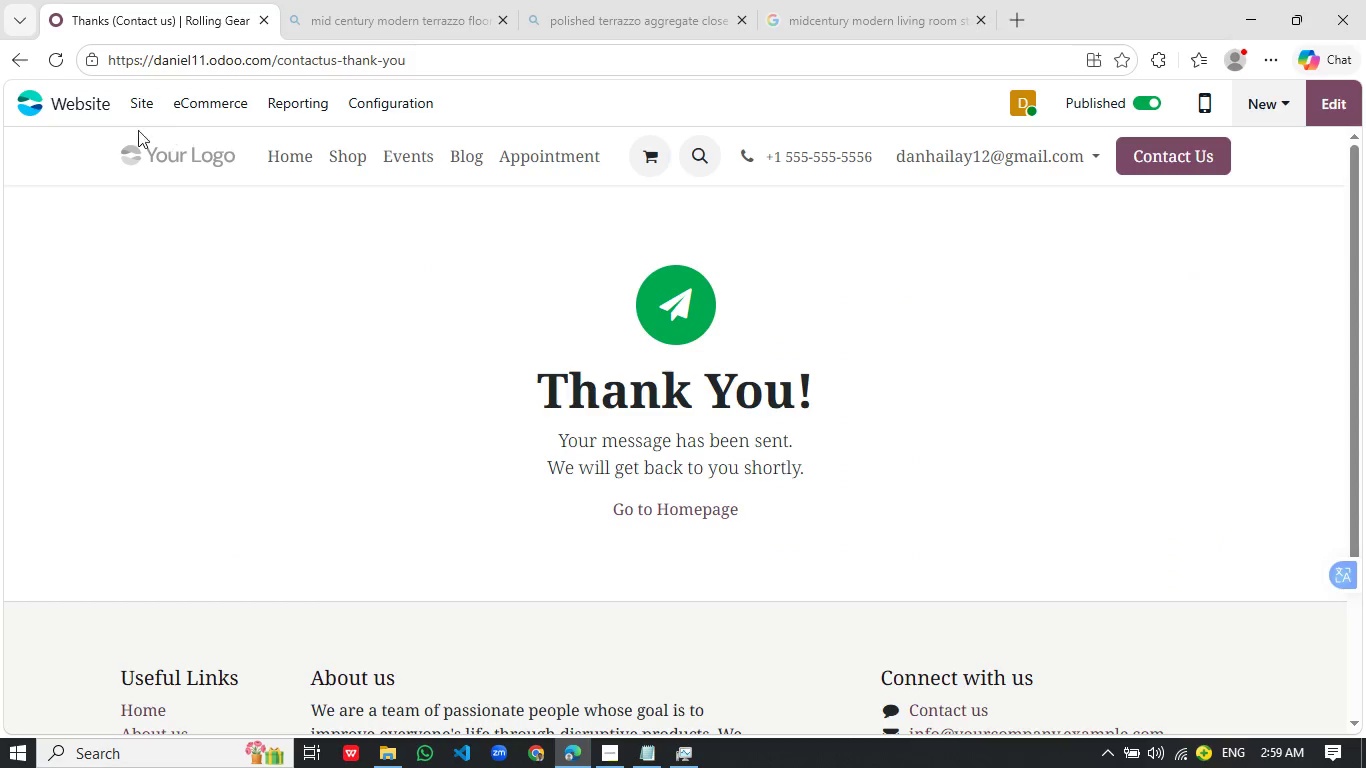 
scroll: coordinate [656, 494], scroll_direction: none, amount: 0.0
 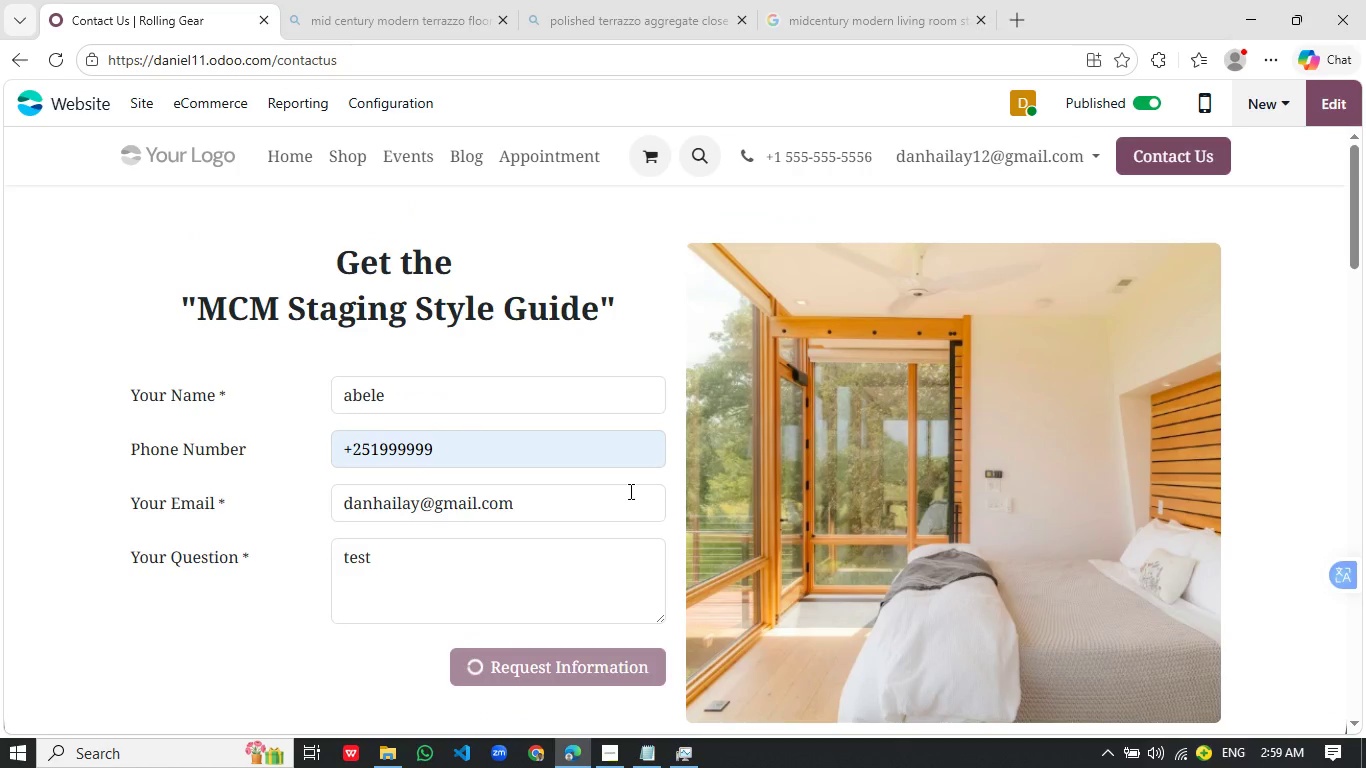 
wait(9.51)
 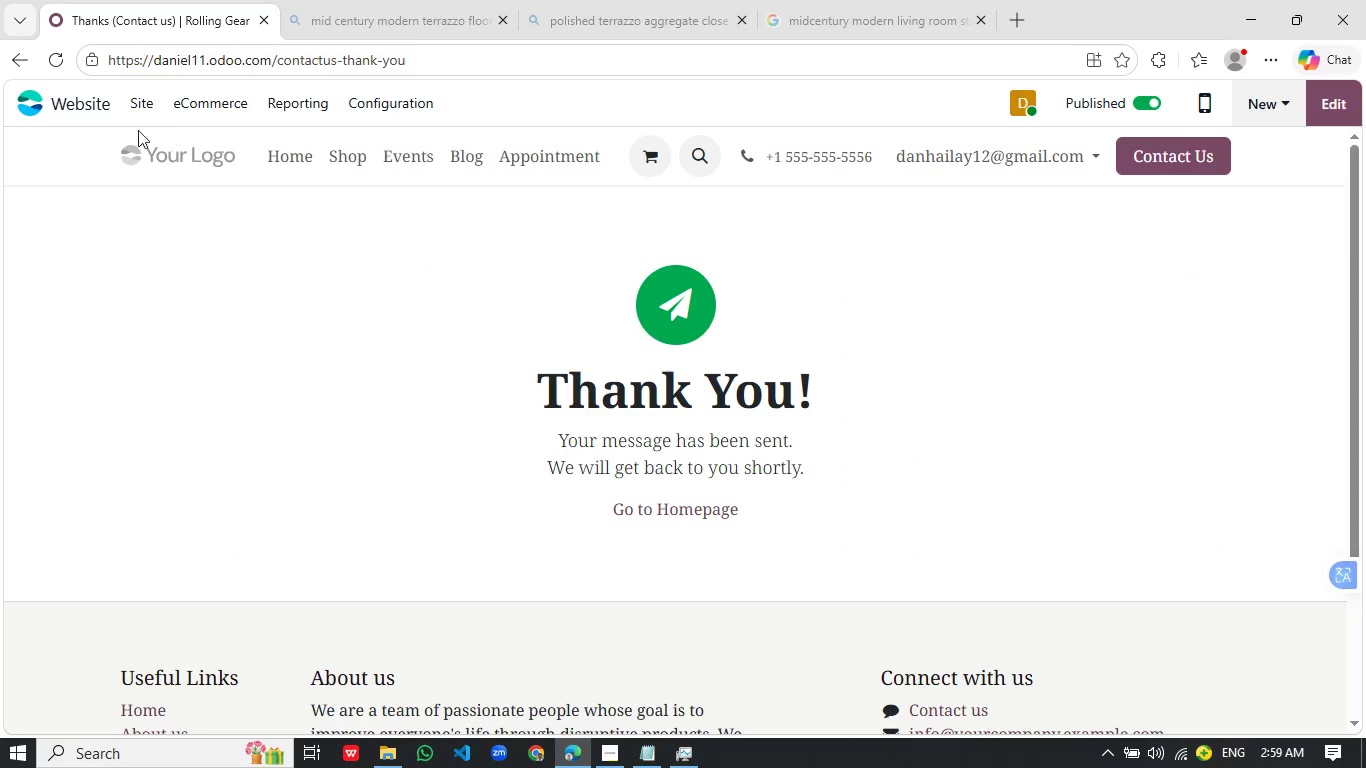 
left_click([144, 112])
 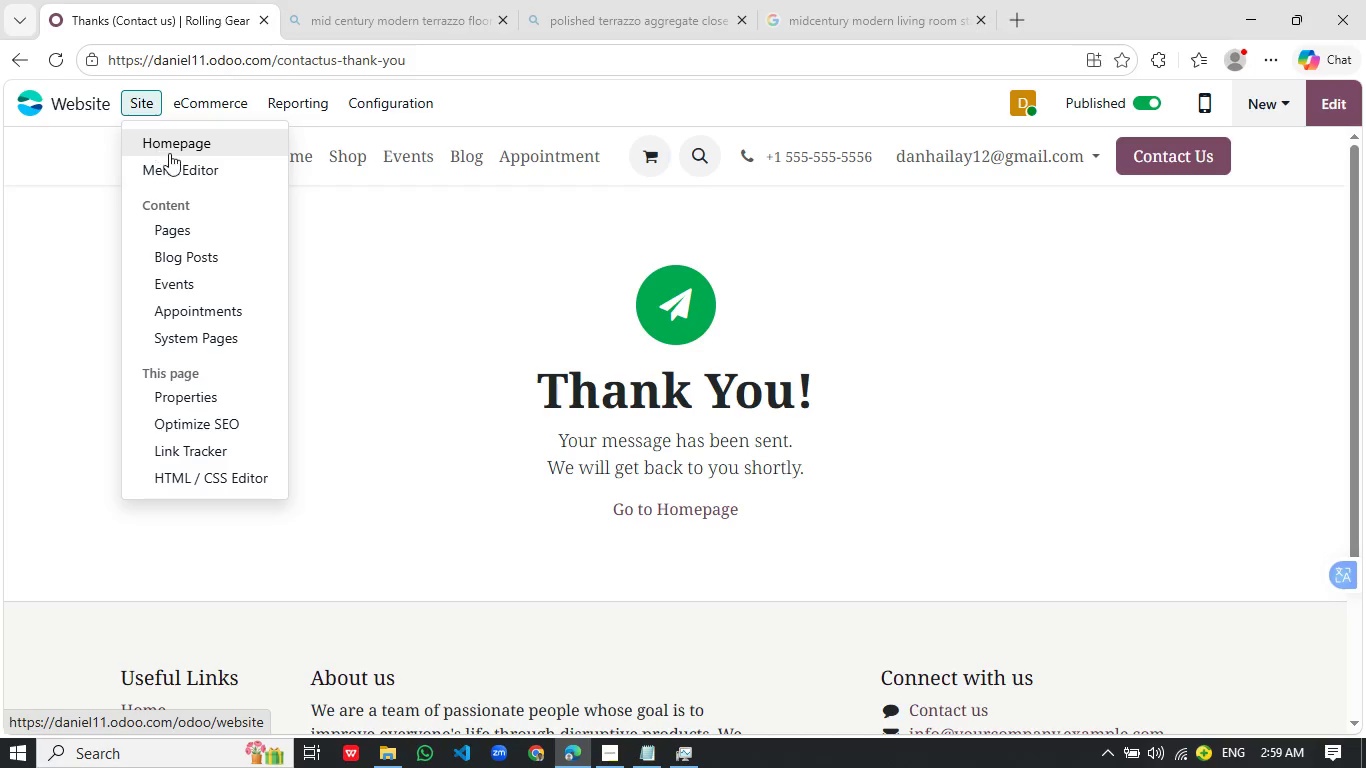 
left_click([190, 147])
 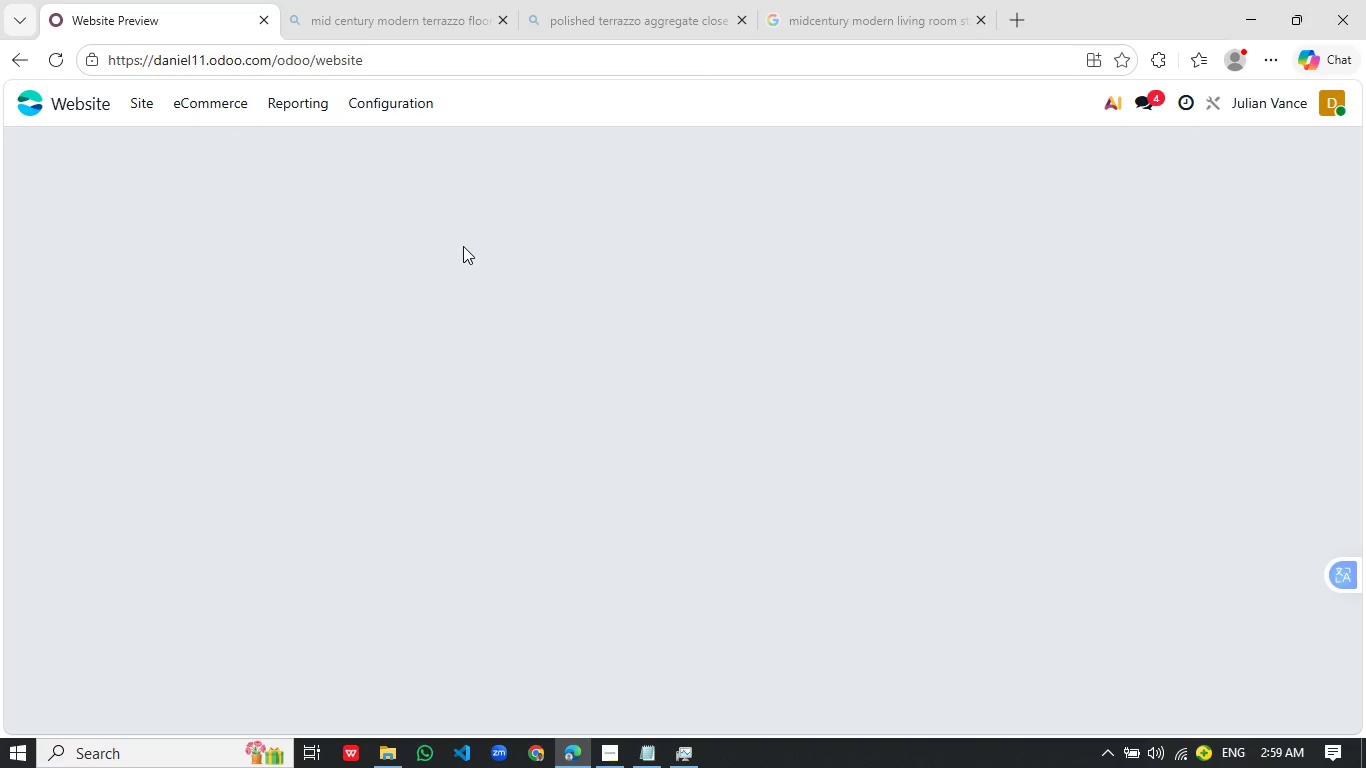 
mouse_move([474, 252])
 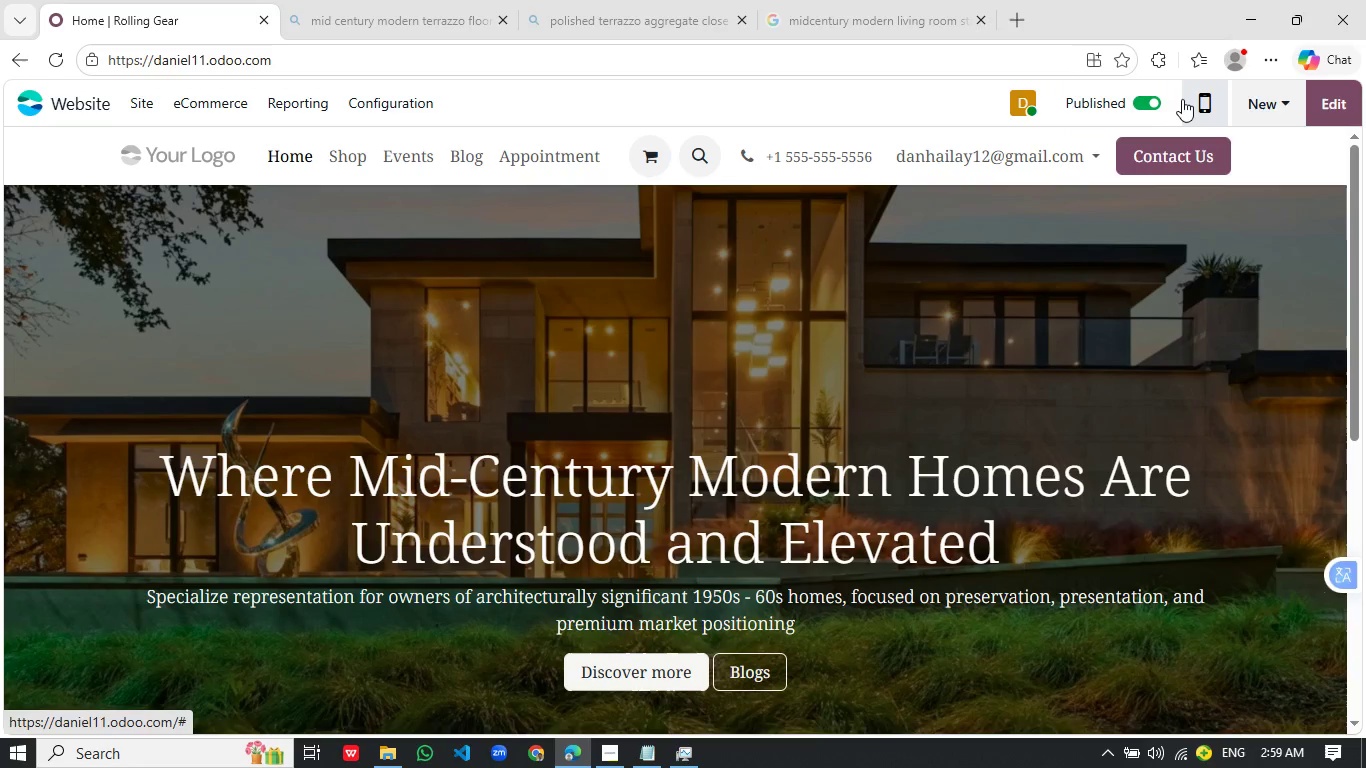 
left_click([1189, 101])
 